 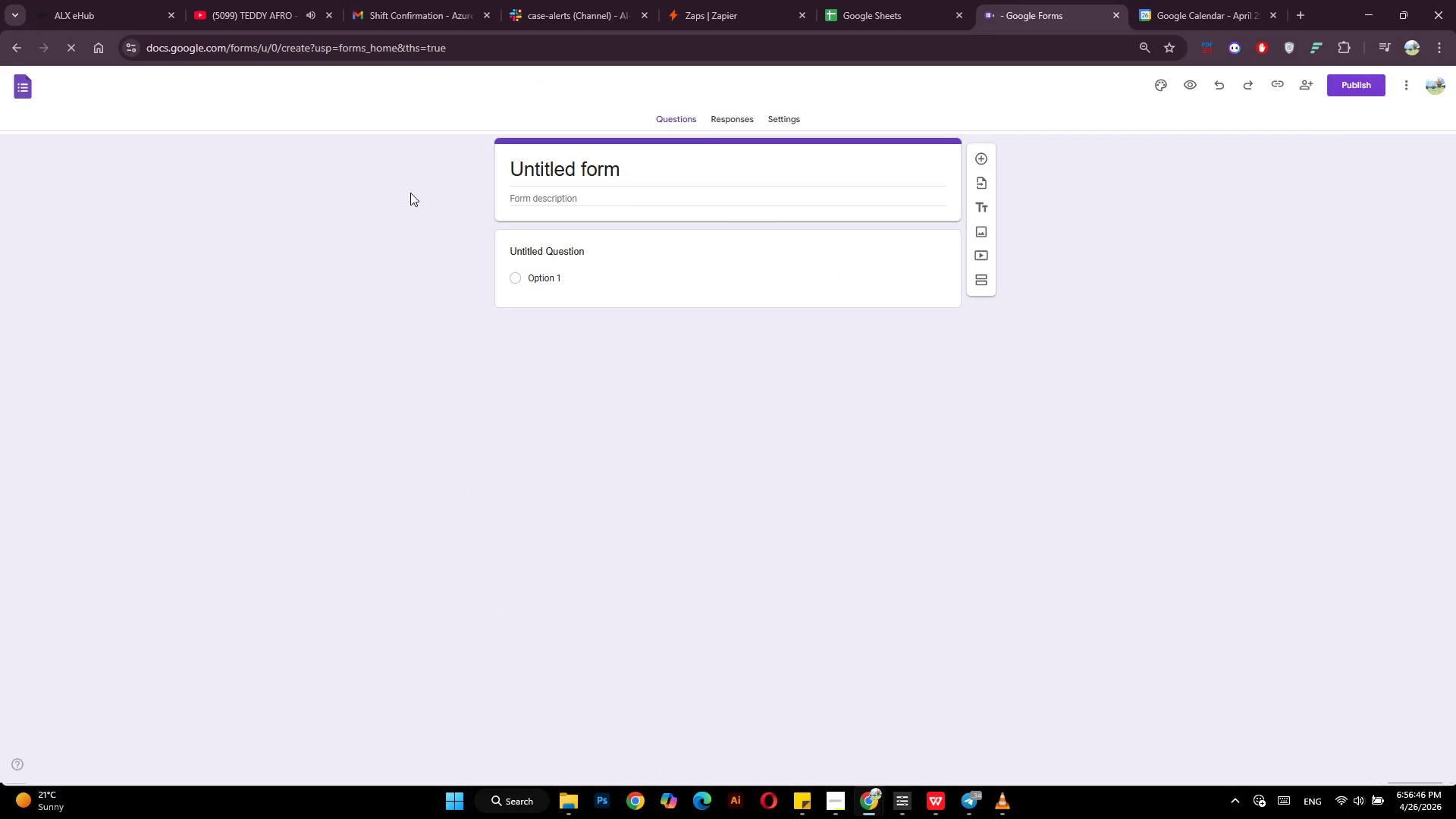 
key(VolumeDown)
 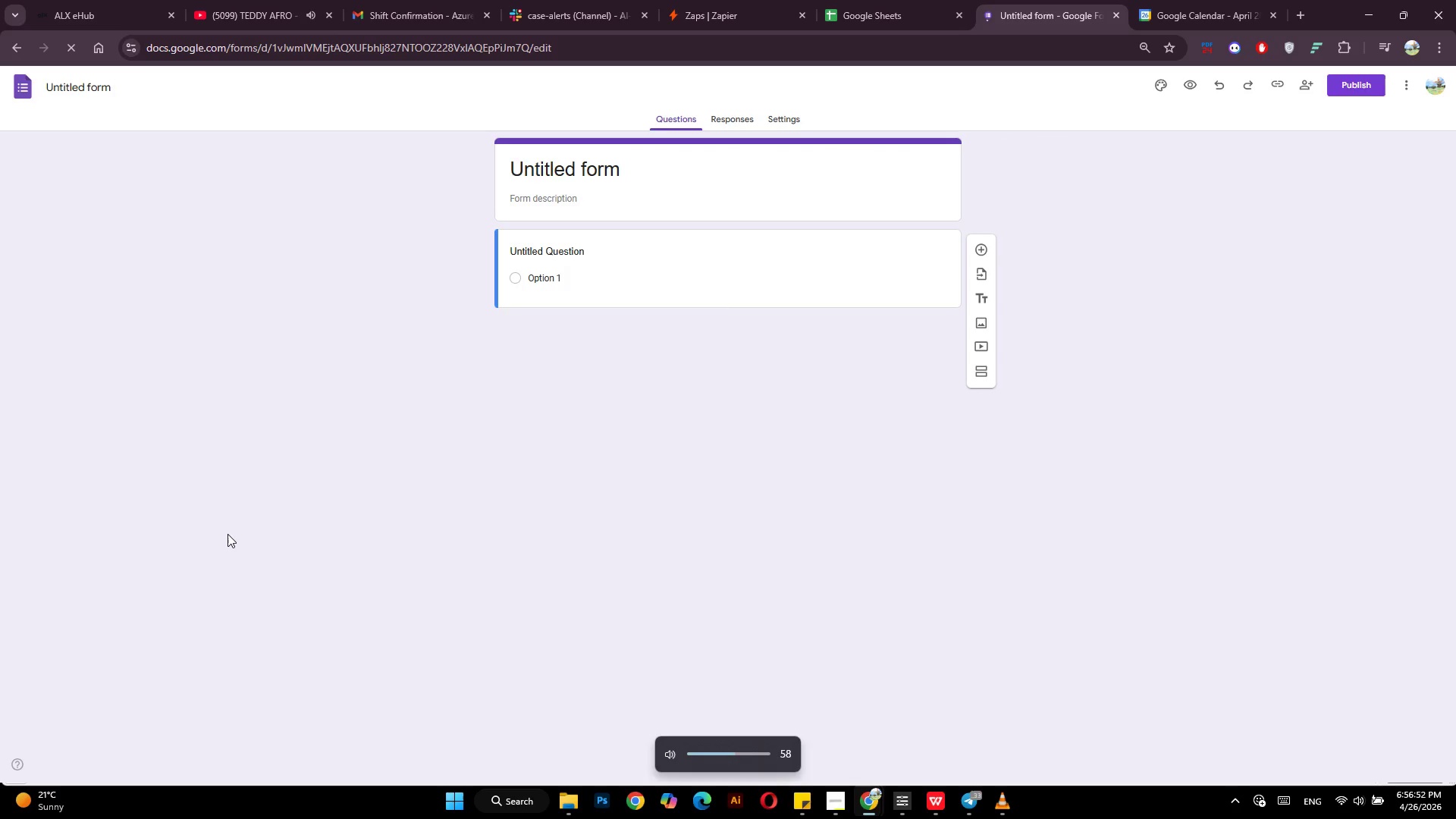 
key(VolumeDown)
 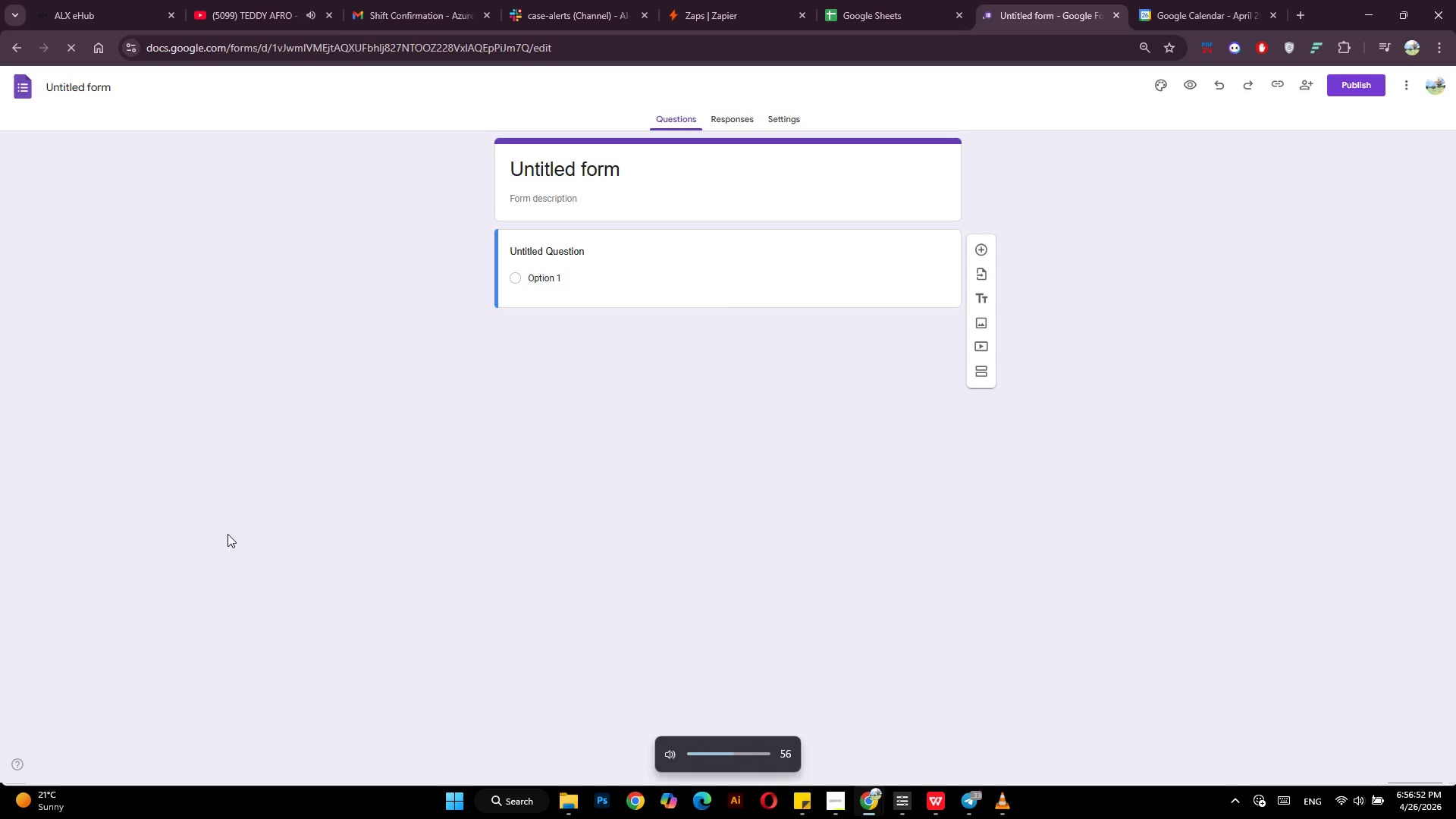 
key(VolumeDown)
 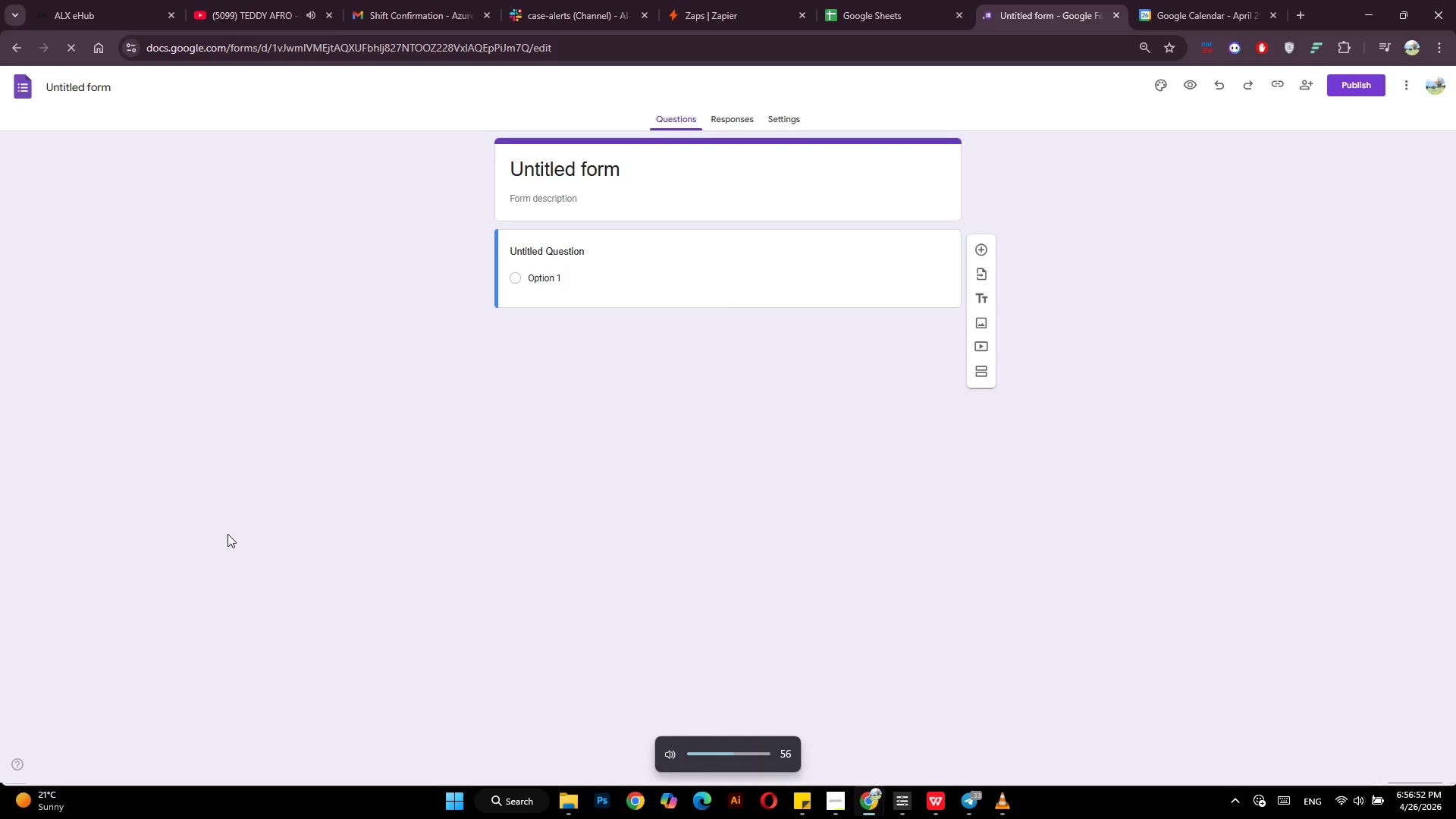 
key(VolumeDown)
 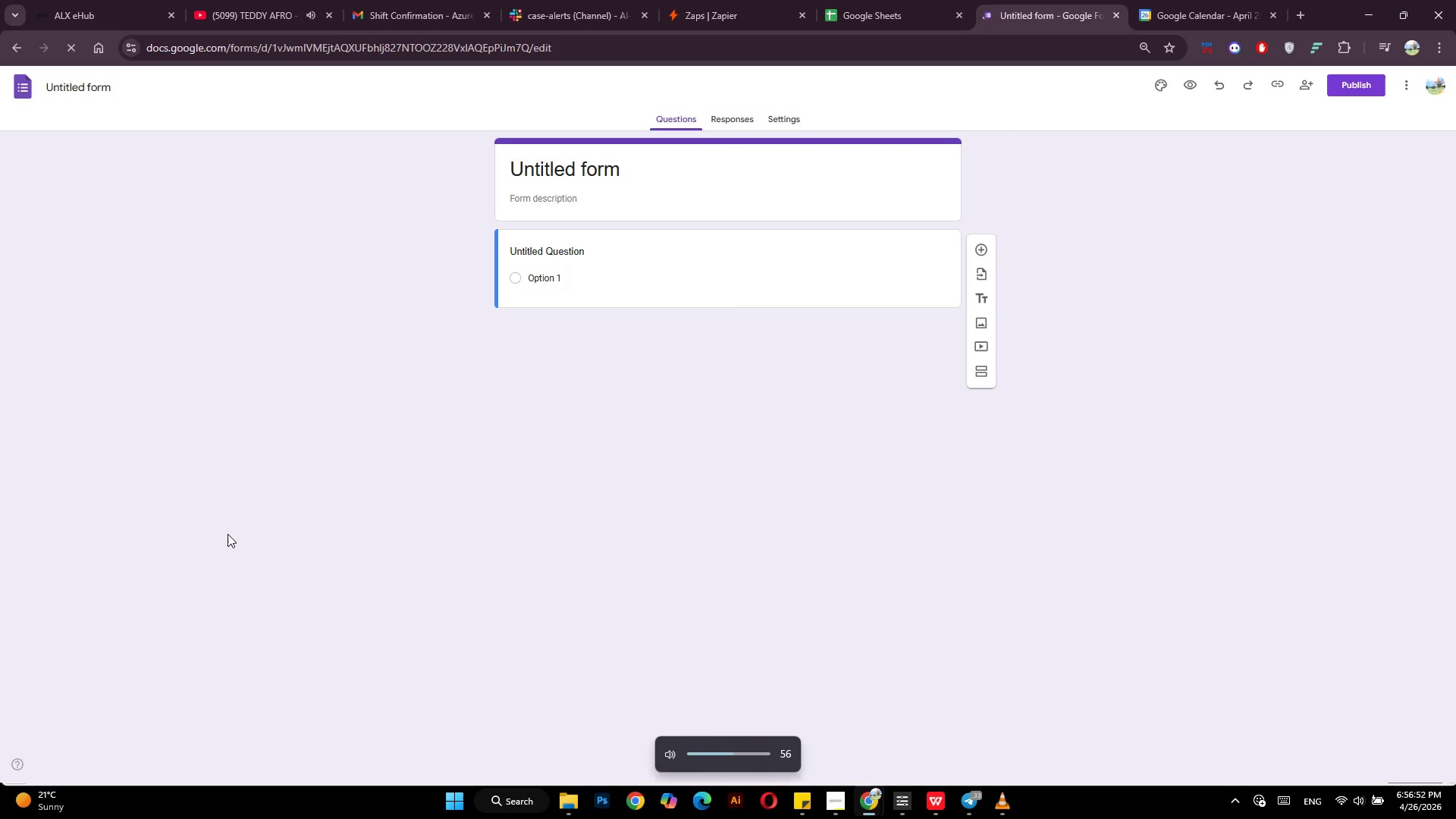 
key(VolumeDown)
 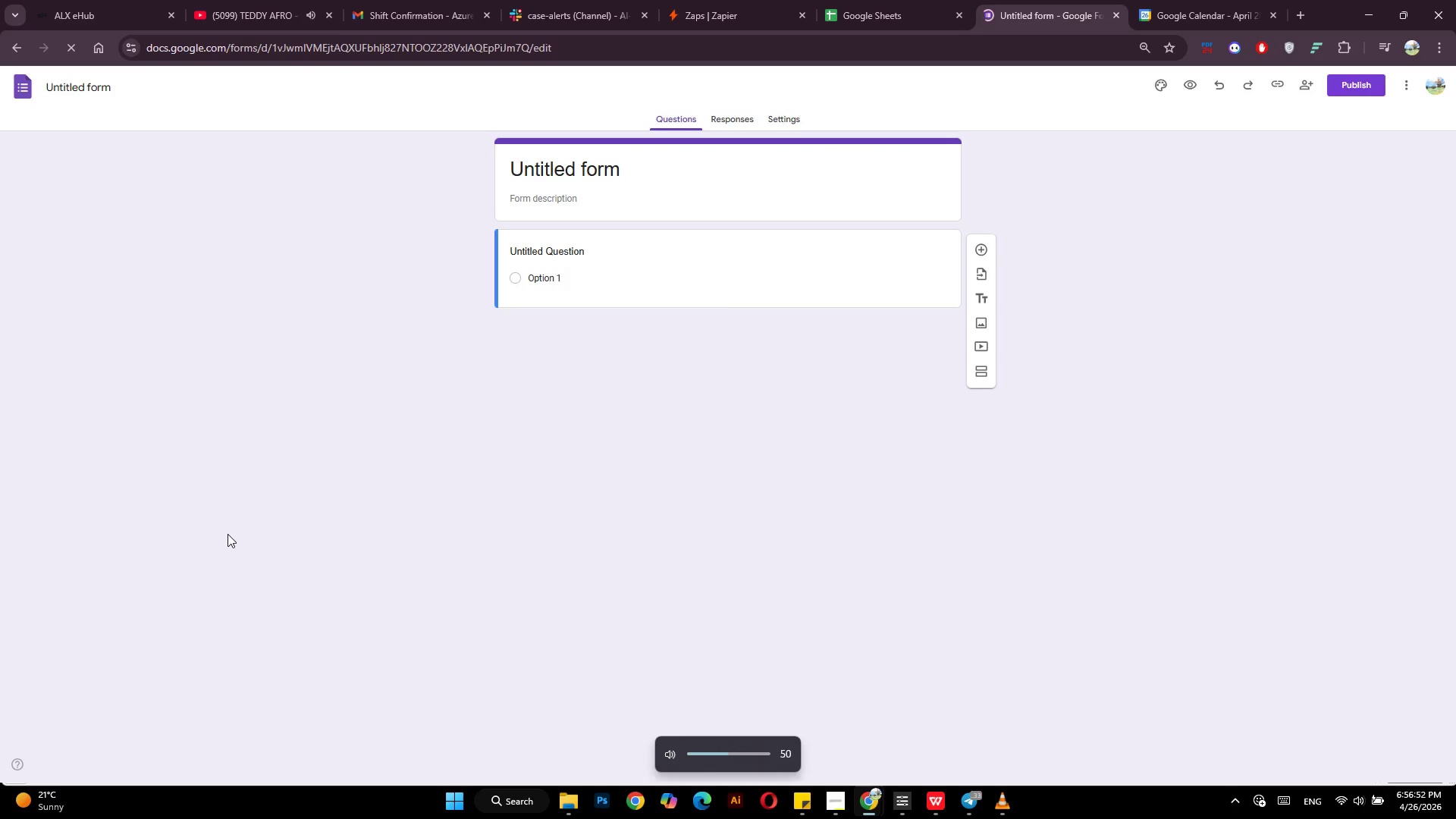 
key(VolumeDown)
 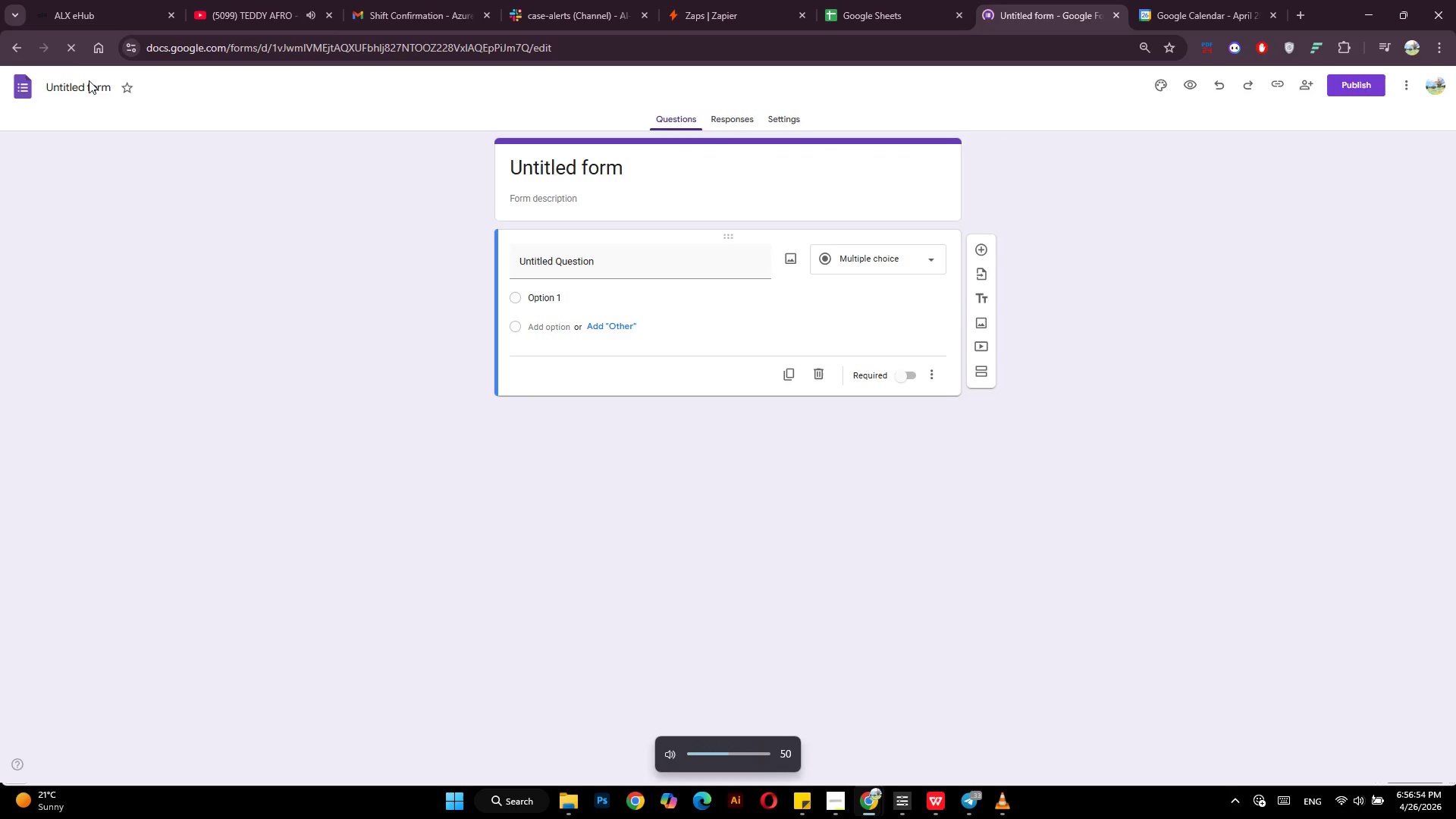 
left_click([88, 89])
 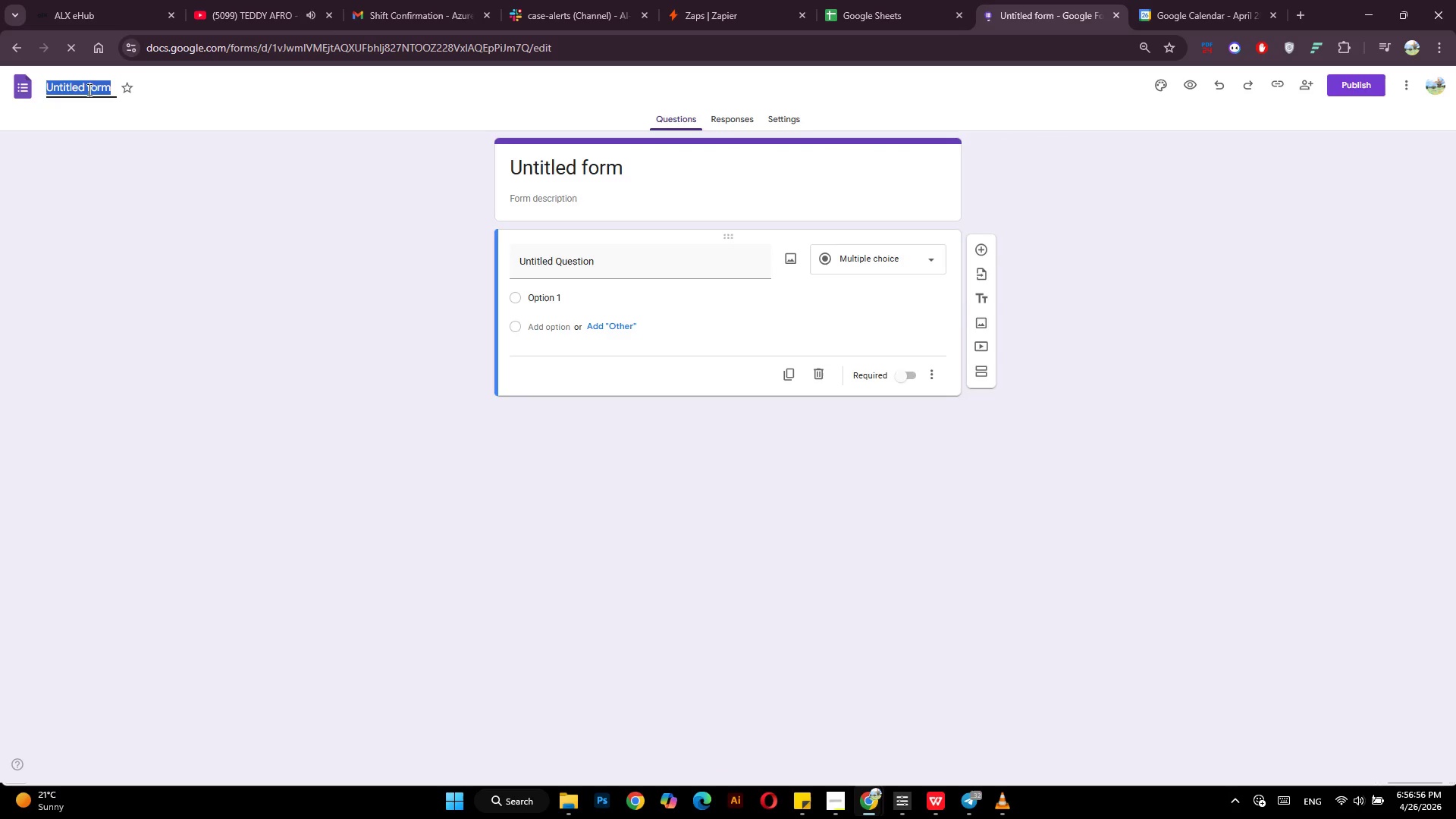 
type(Arcade Logistics Inquiry)
 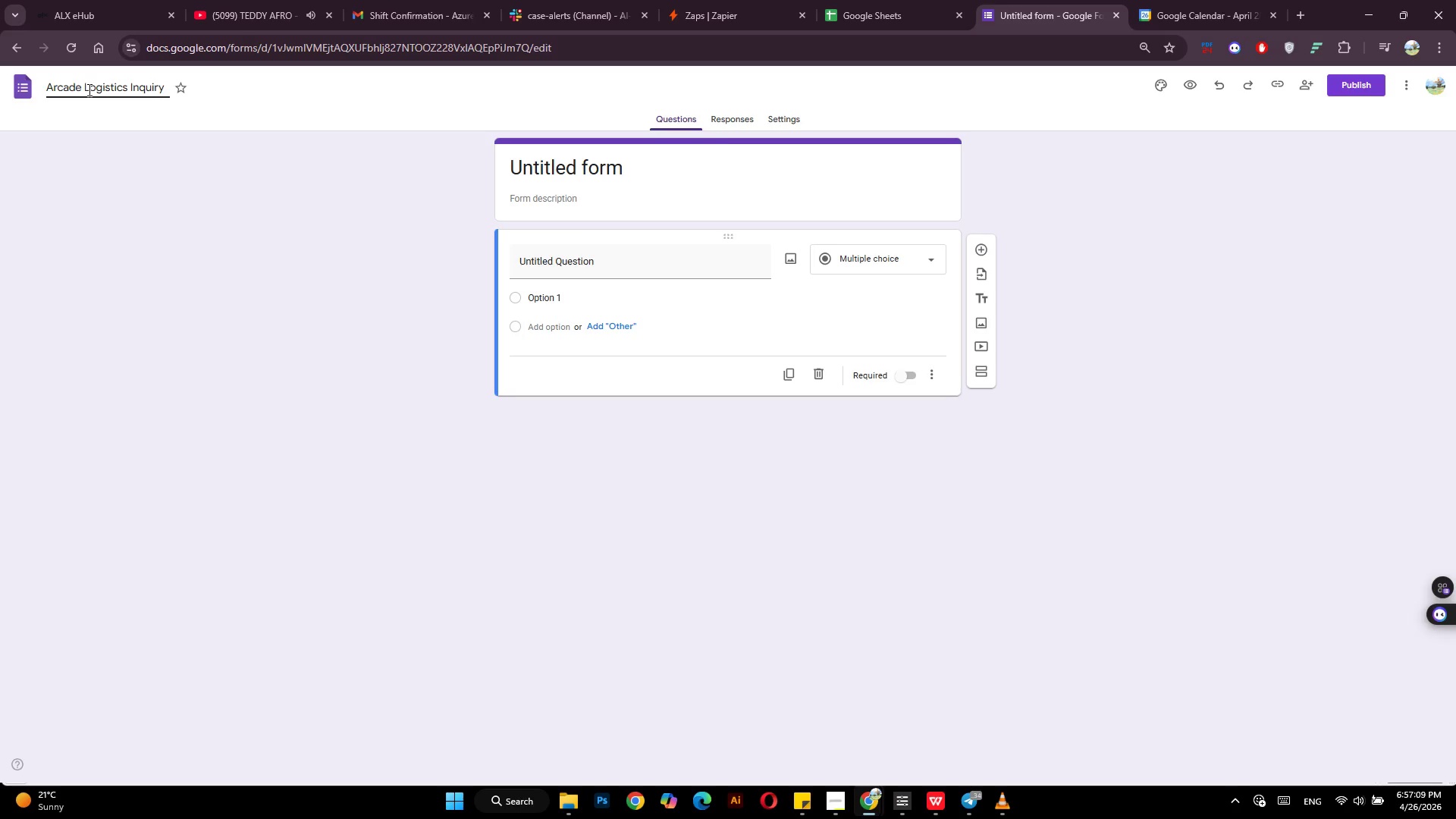 
left_click([429, 252])
 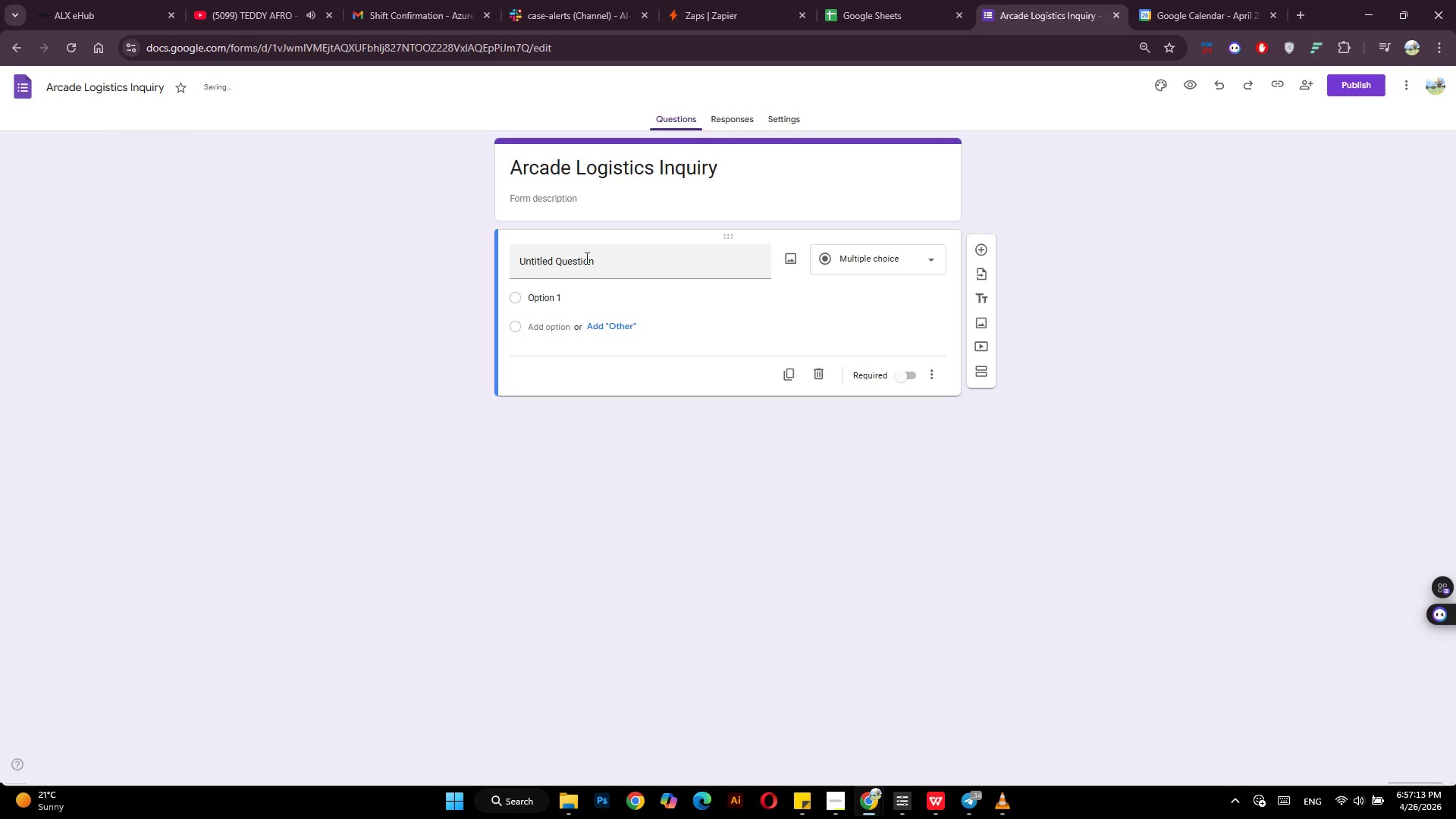 
left_click([584, 261])
 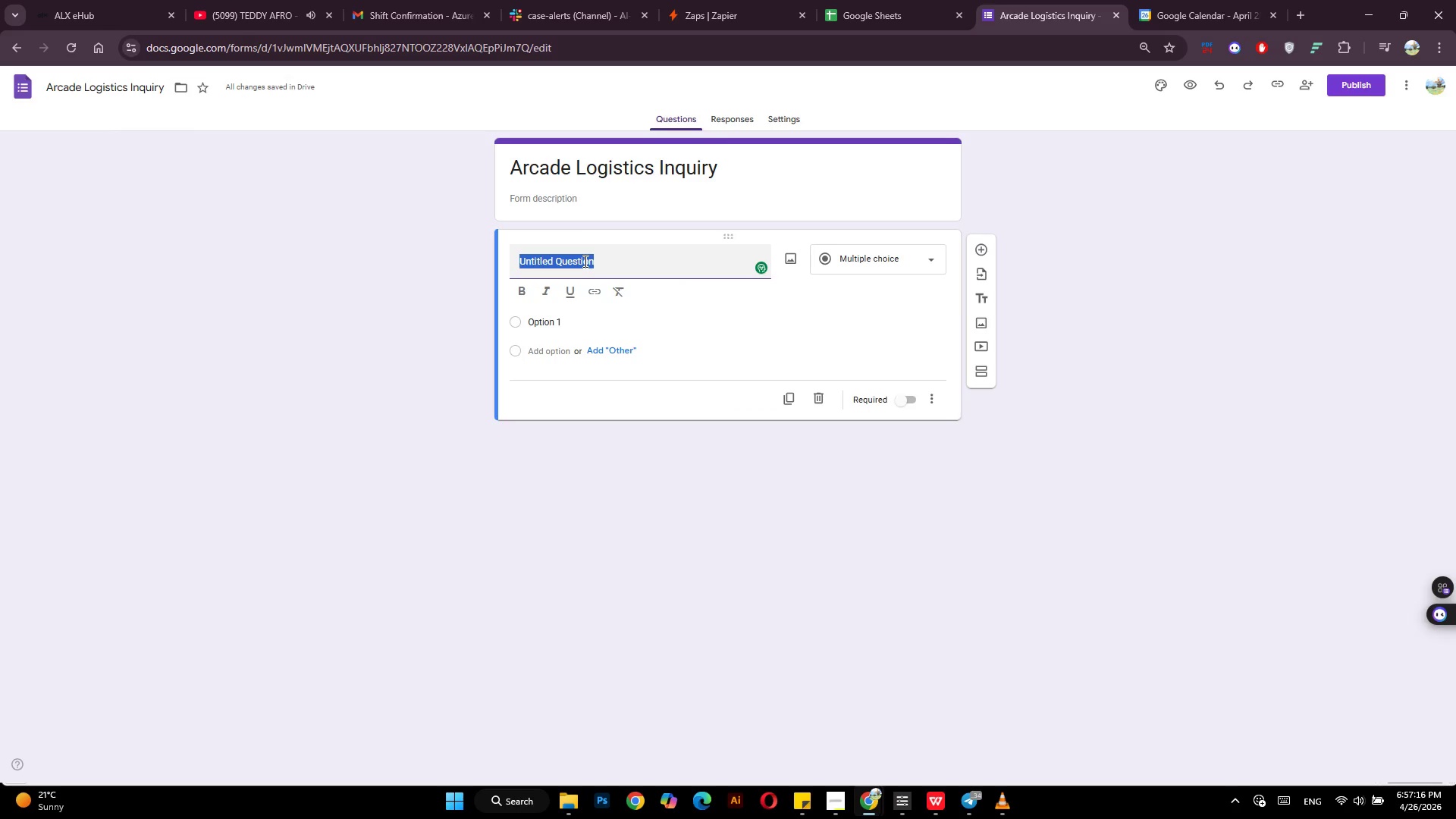 
type(Cusy)
key(Backspace)
type(tomer Name)
 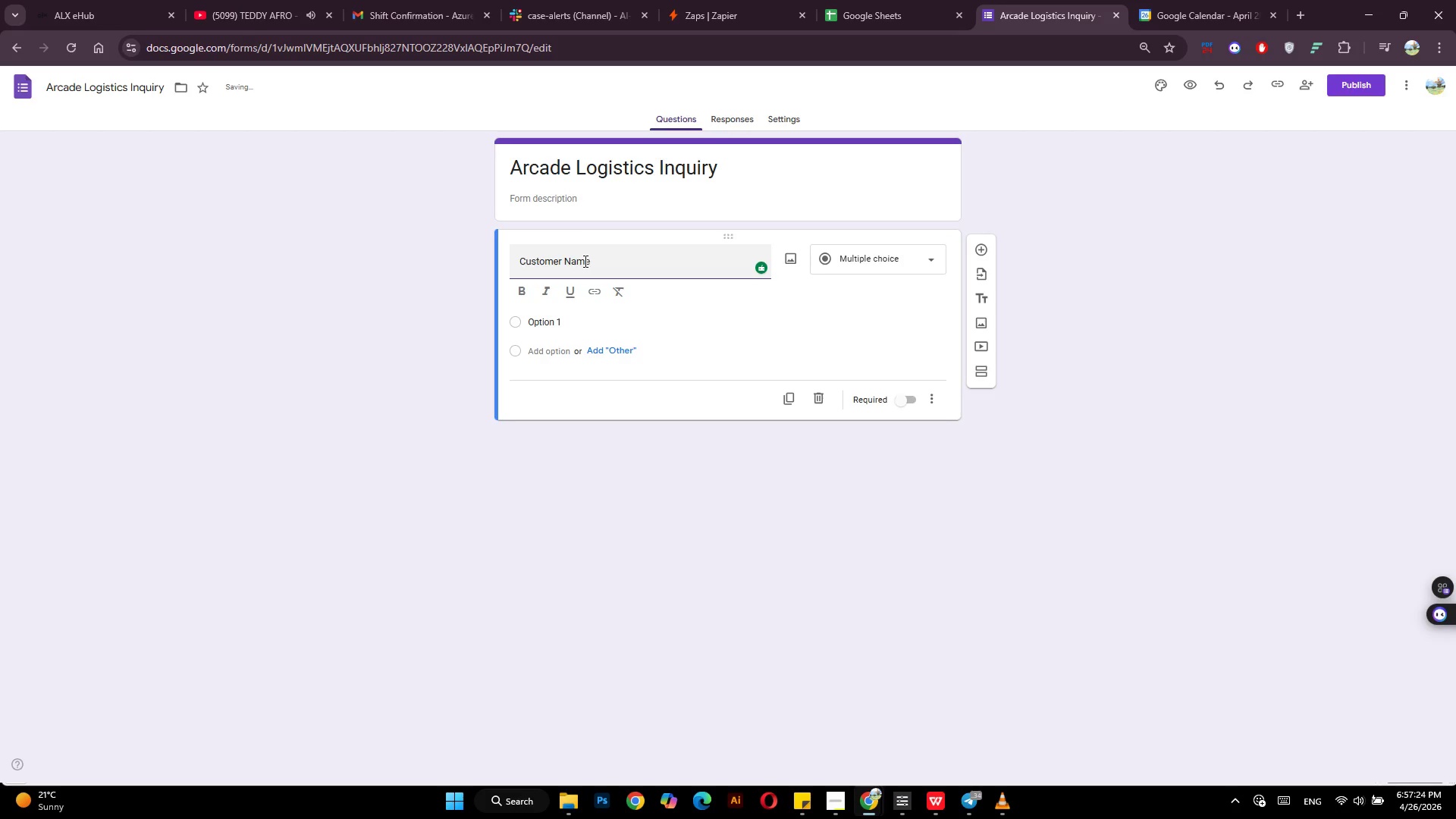 
left_click([904, 262])
 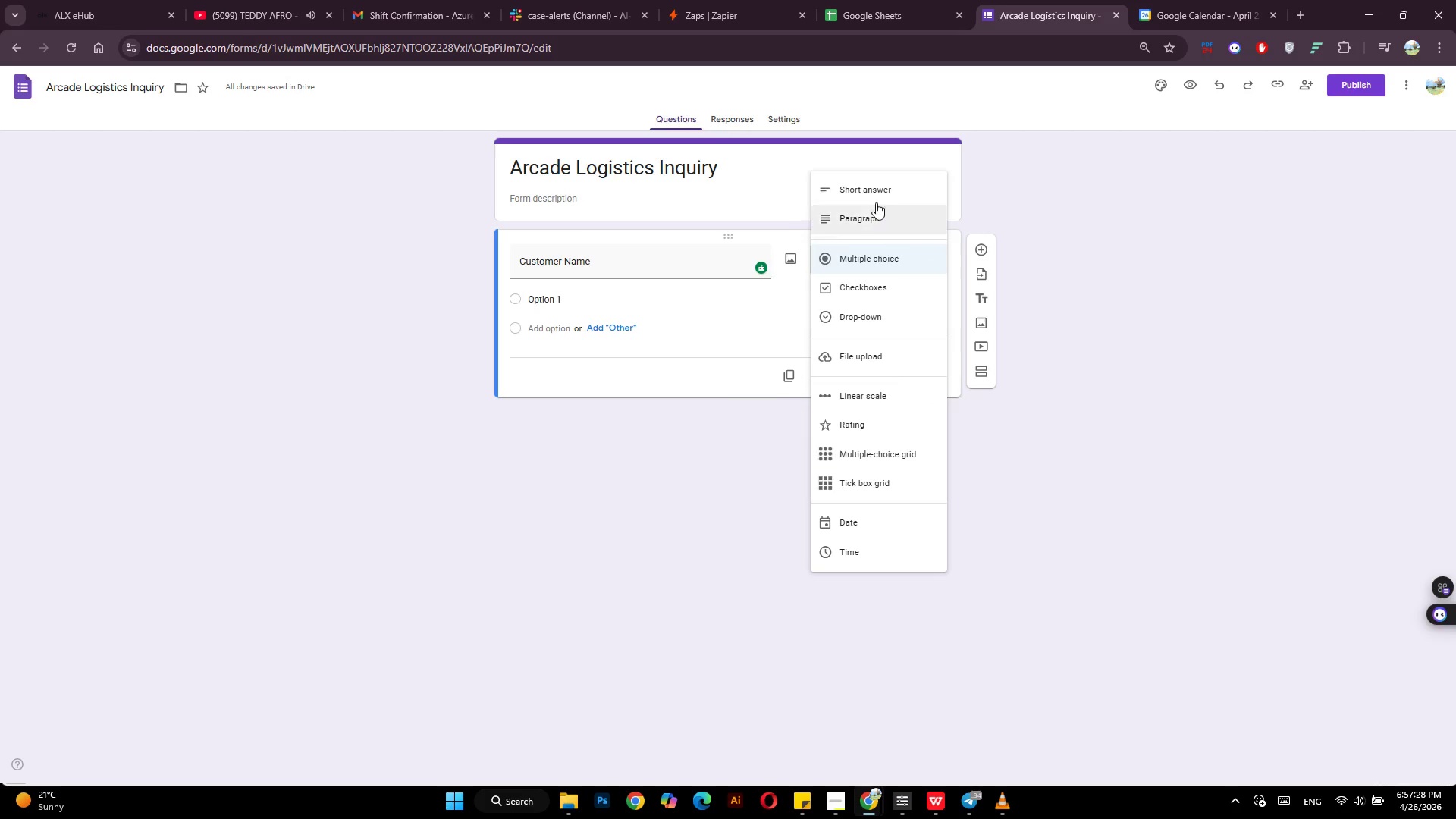 
left_click([872, 186])
 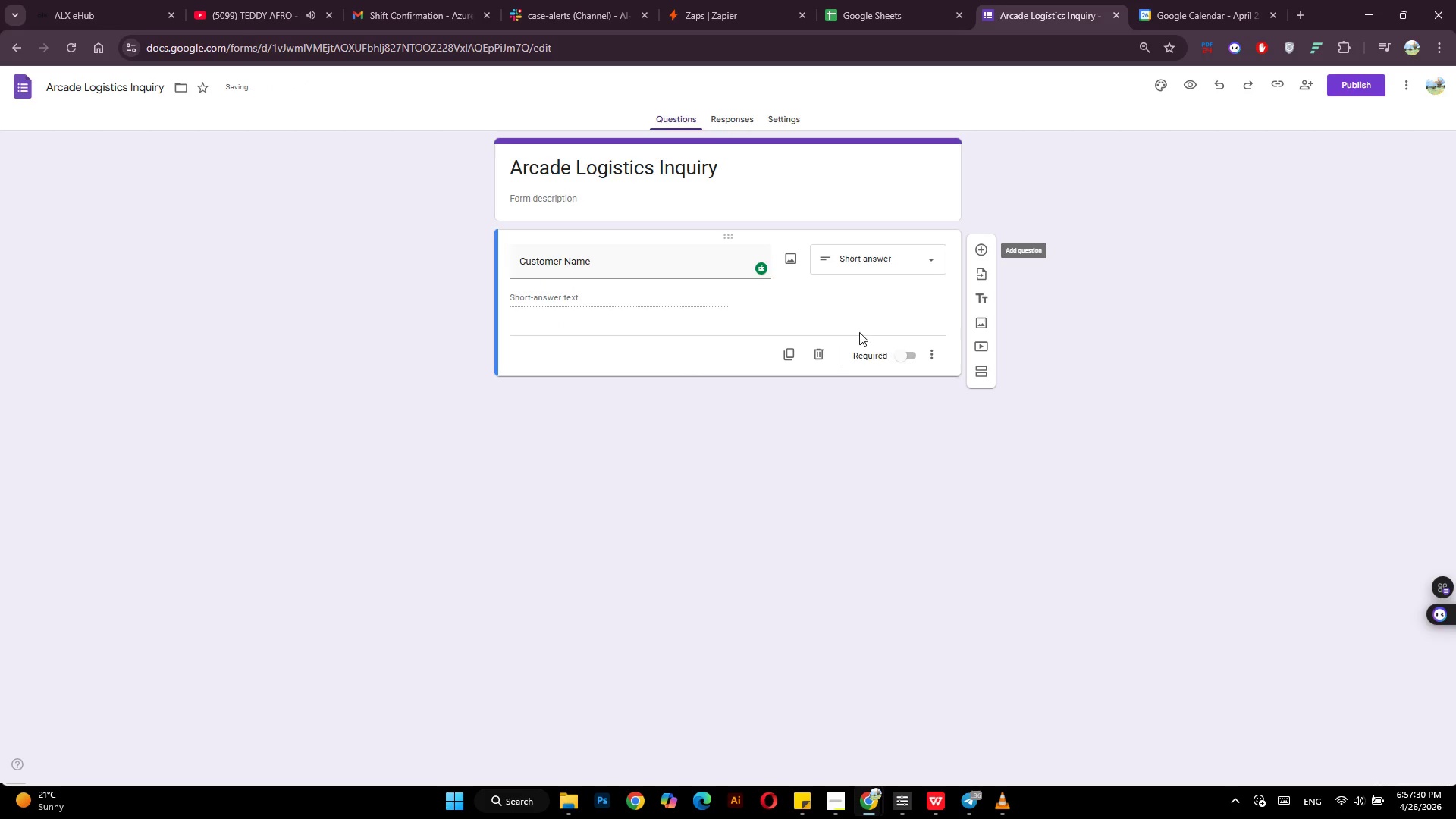 
left_click([891, 355])
 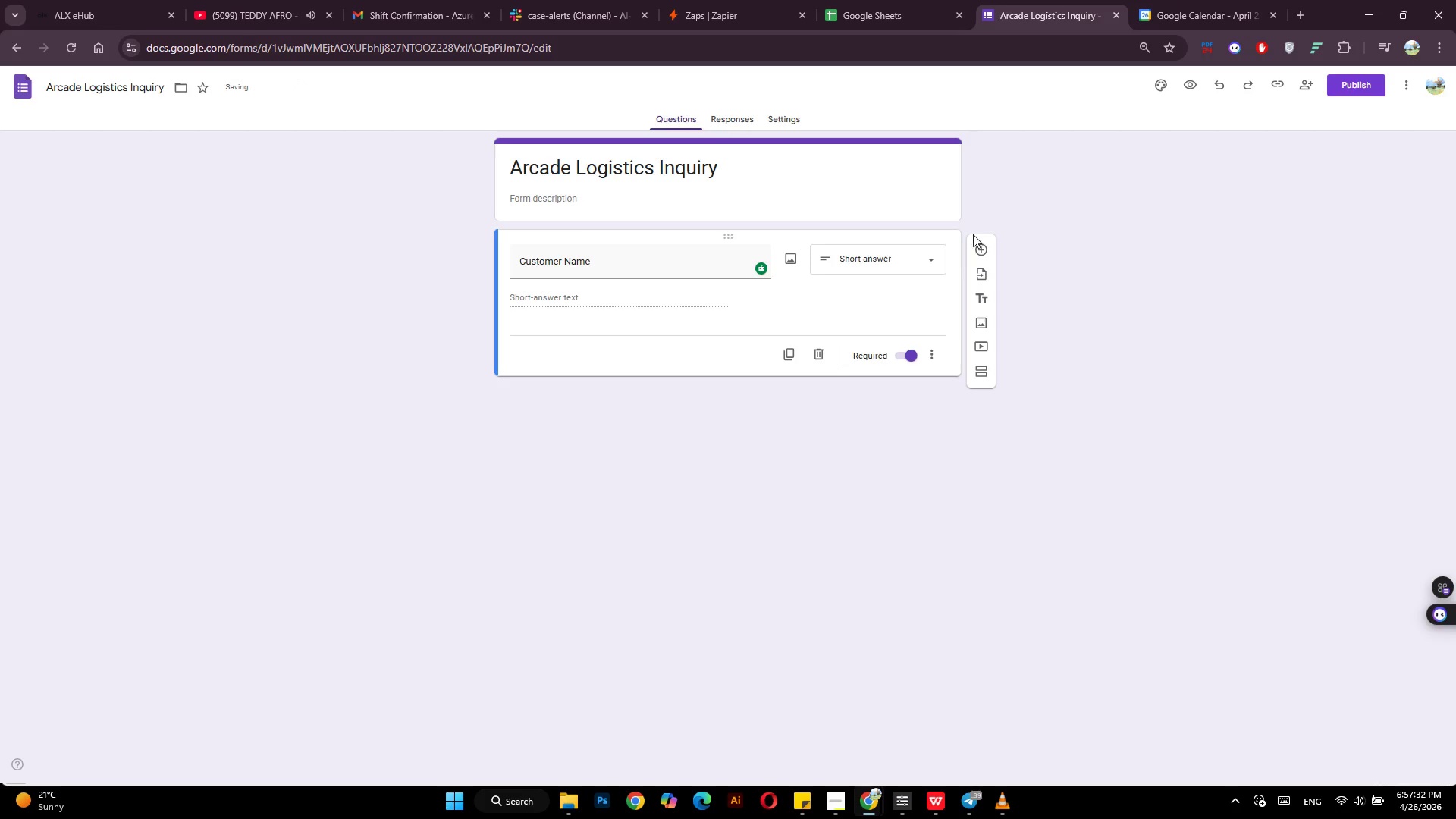 
left_click([987, 245])
 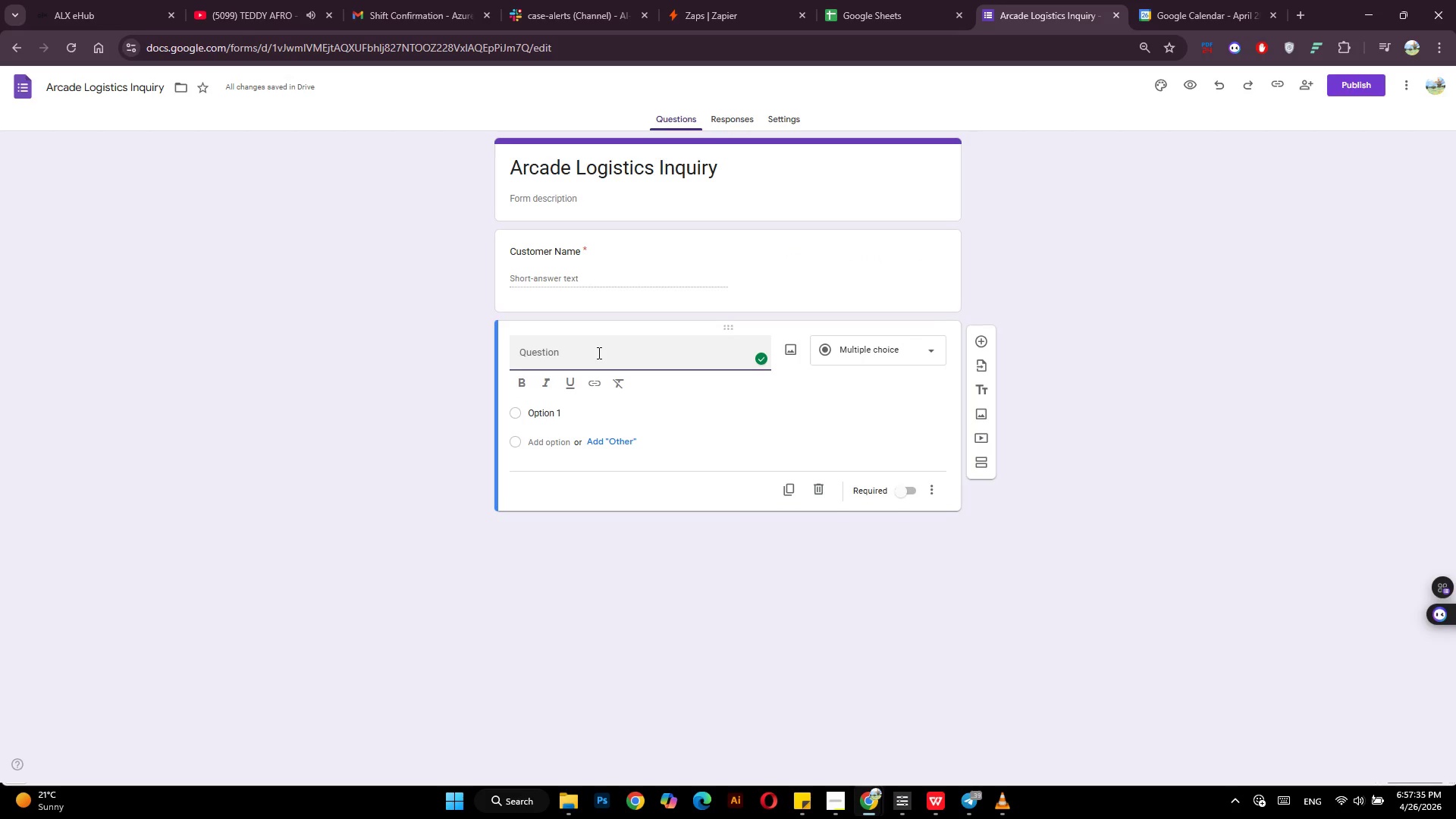 
type(Email Address)
 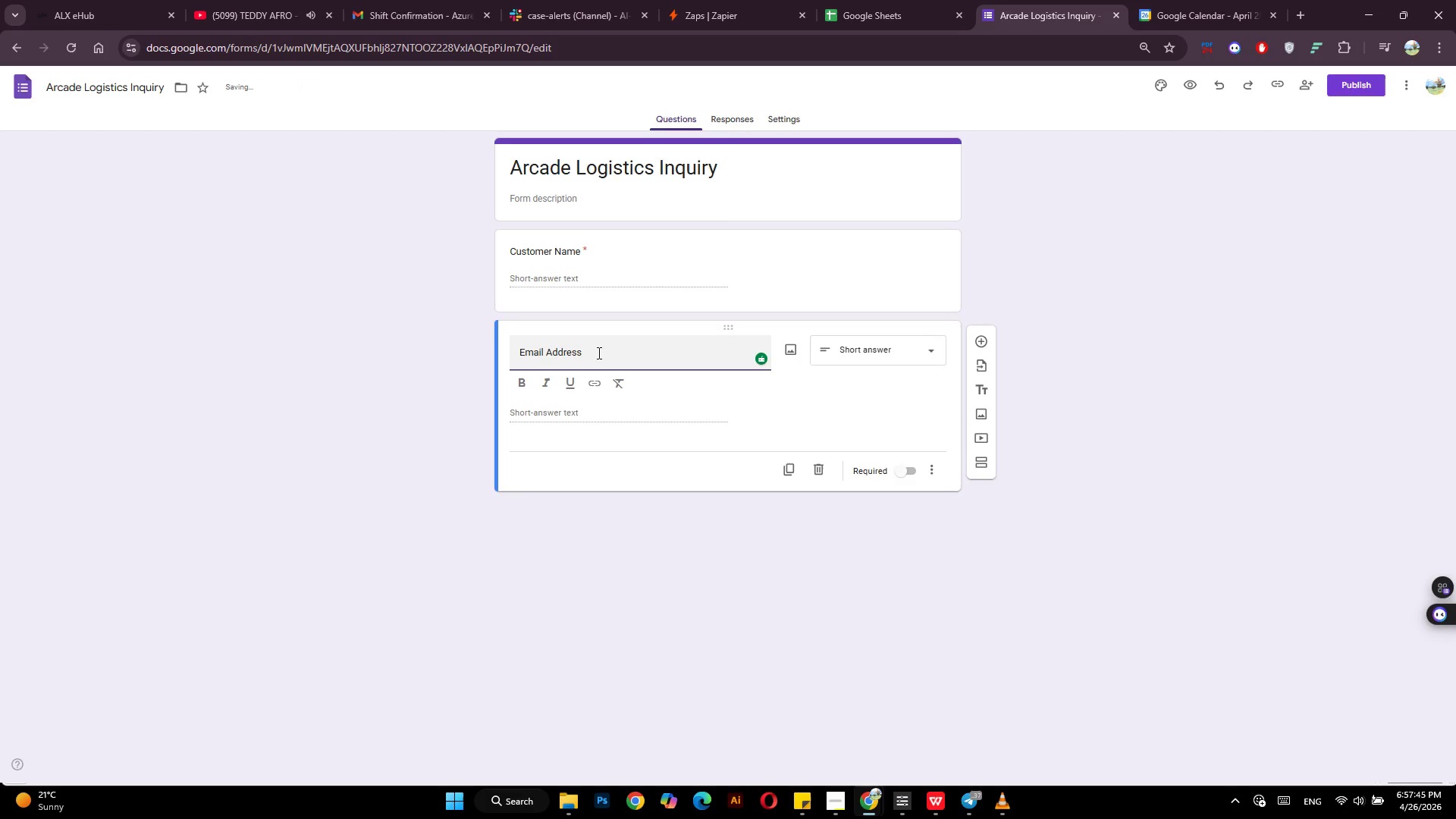 
left_click([909, 477])
 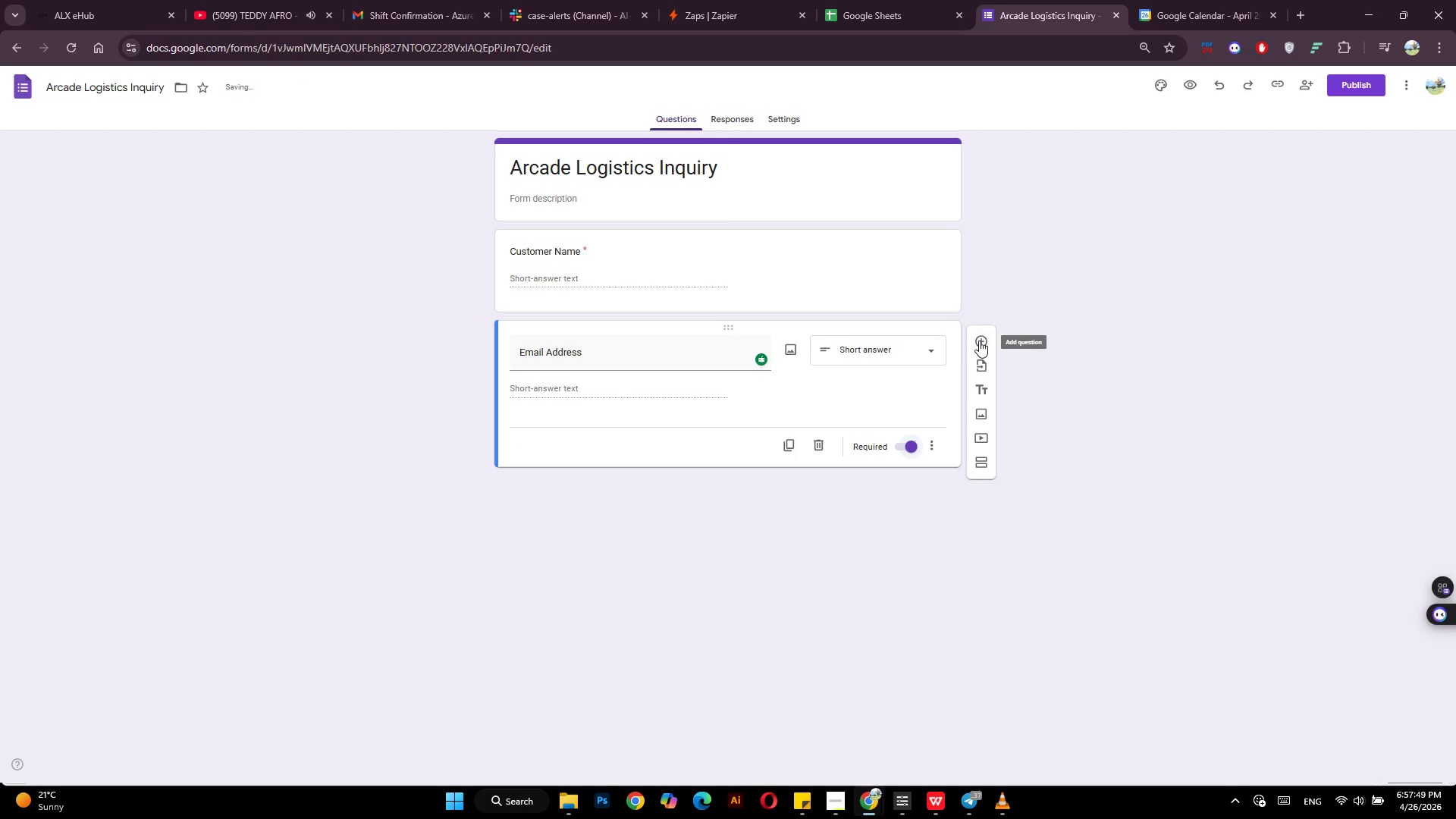 
left_click([980, 340])
 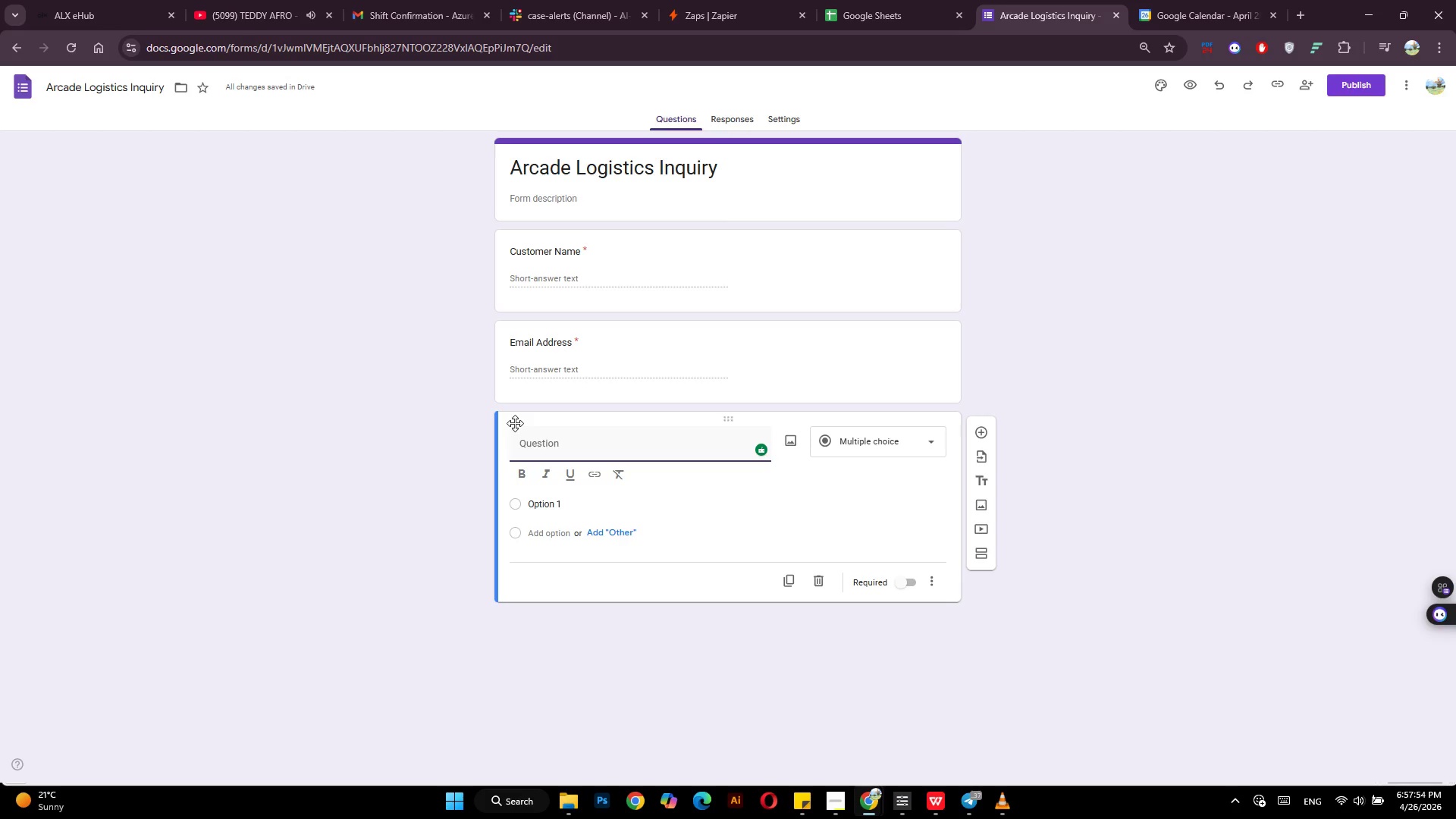 
wait(5.38)
 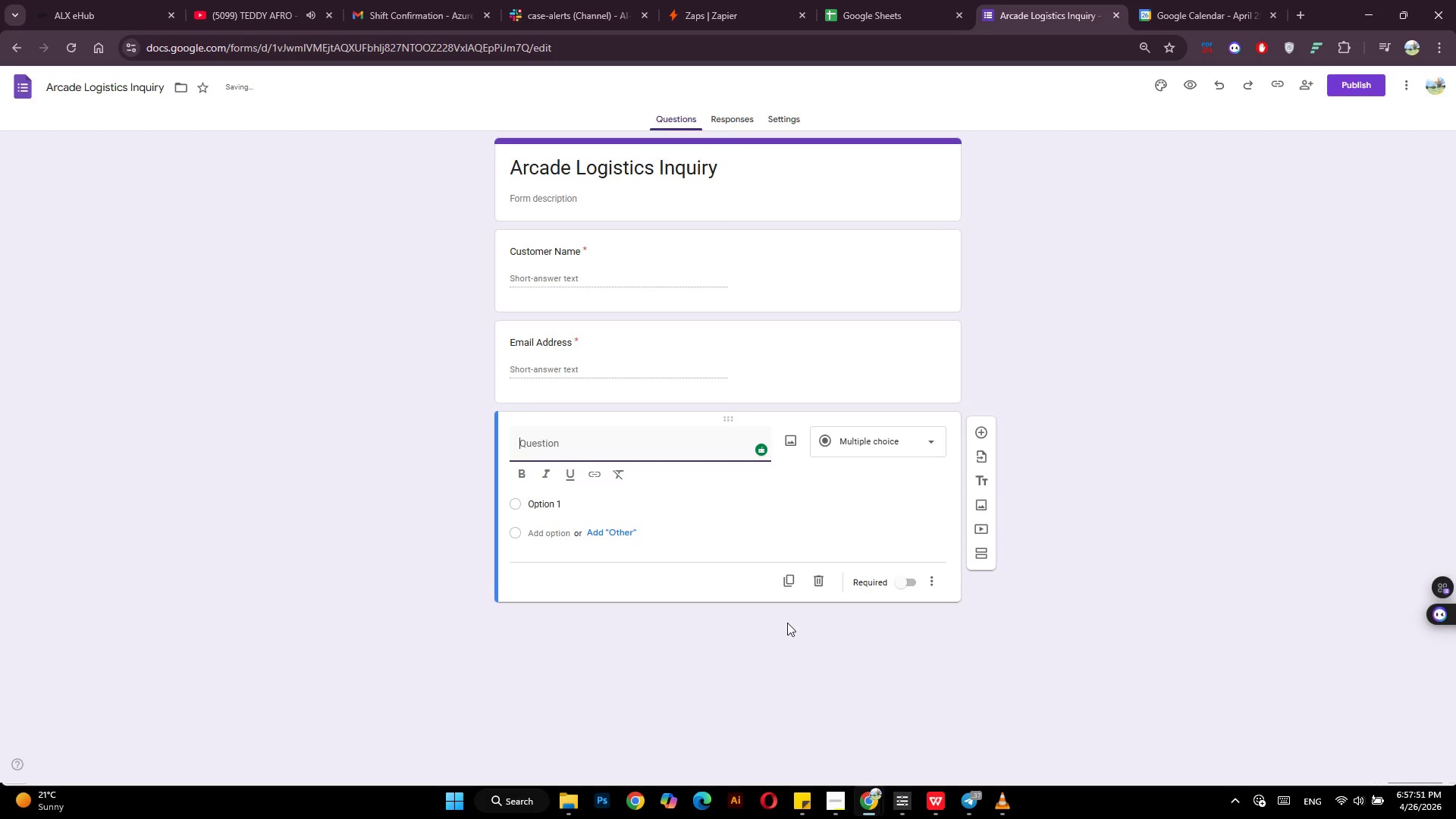 
type(Machine )
 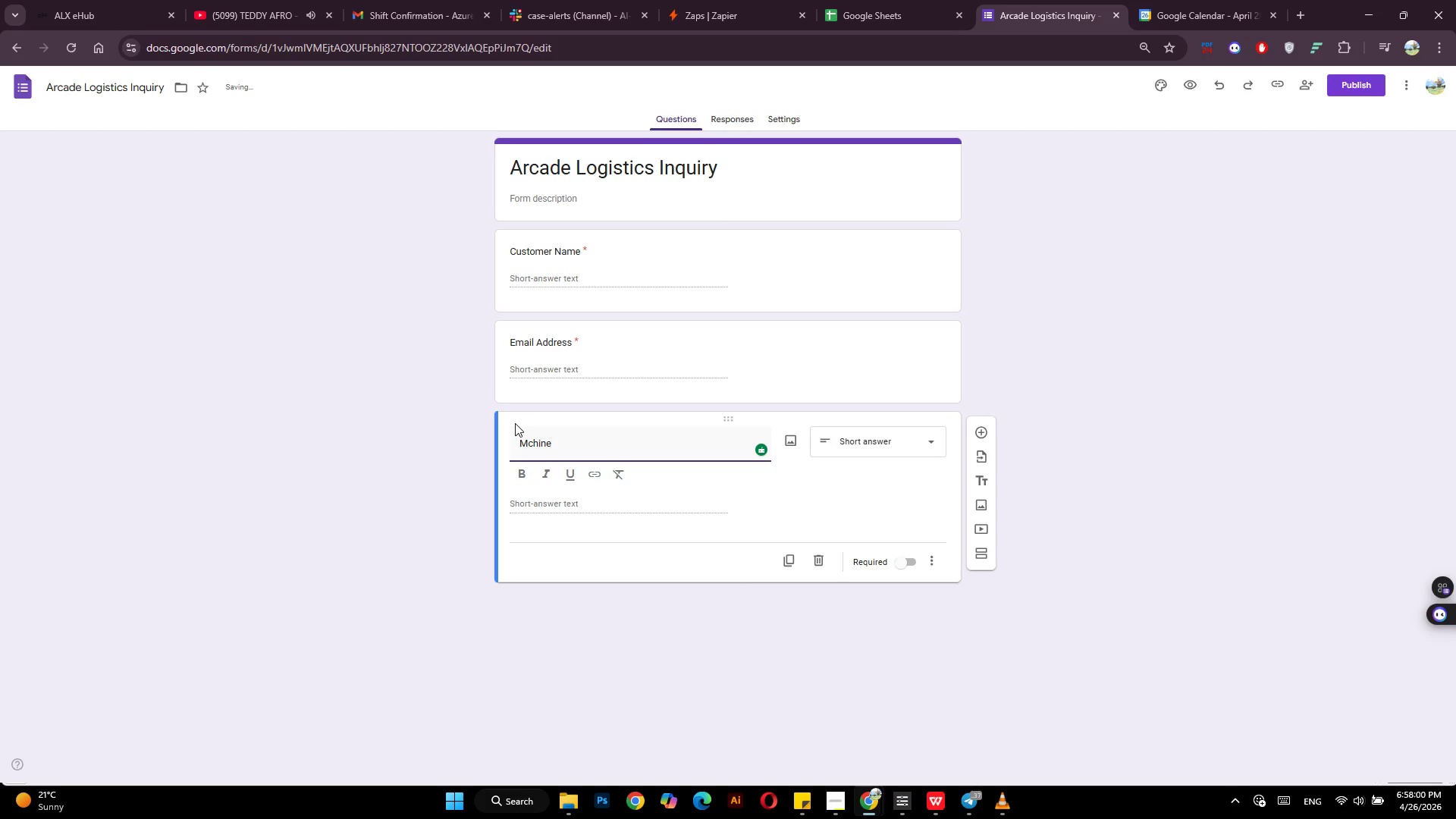 
hold_key(key=ArrowLeft, duration=0.61)
 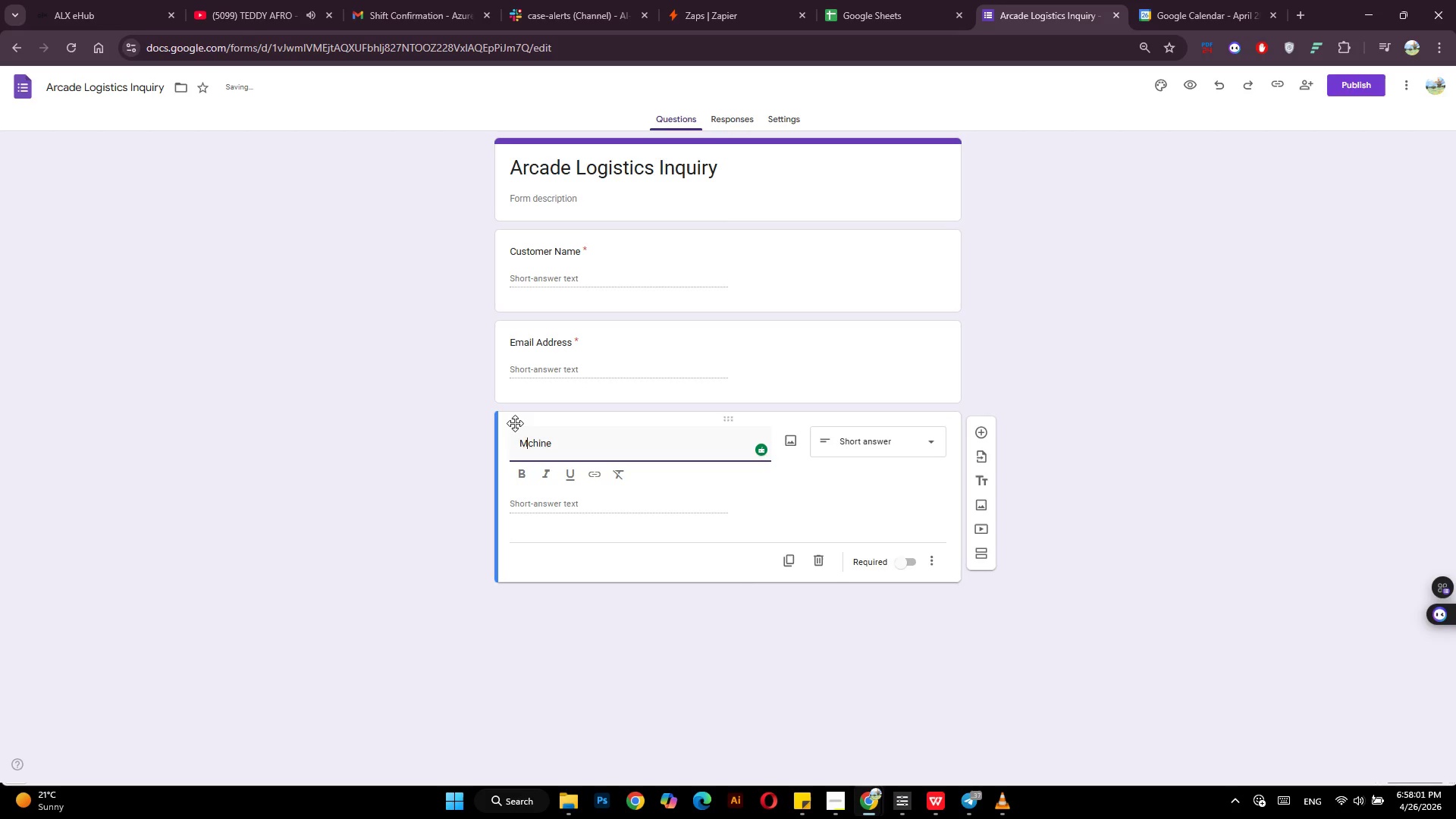 
key(ArrowLeft)
 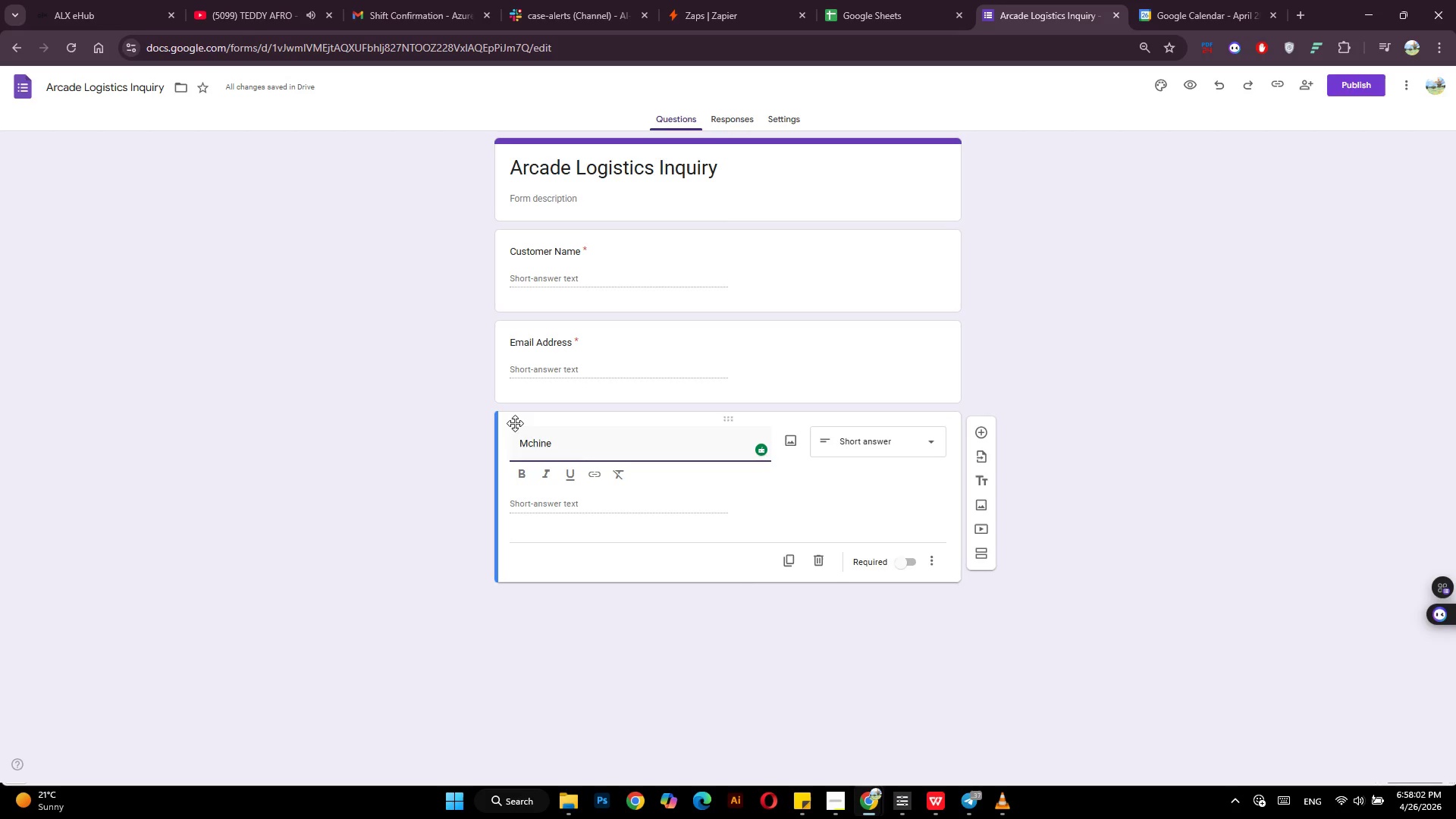 
type(a[End] Type)
 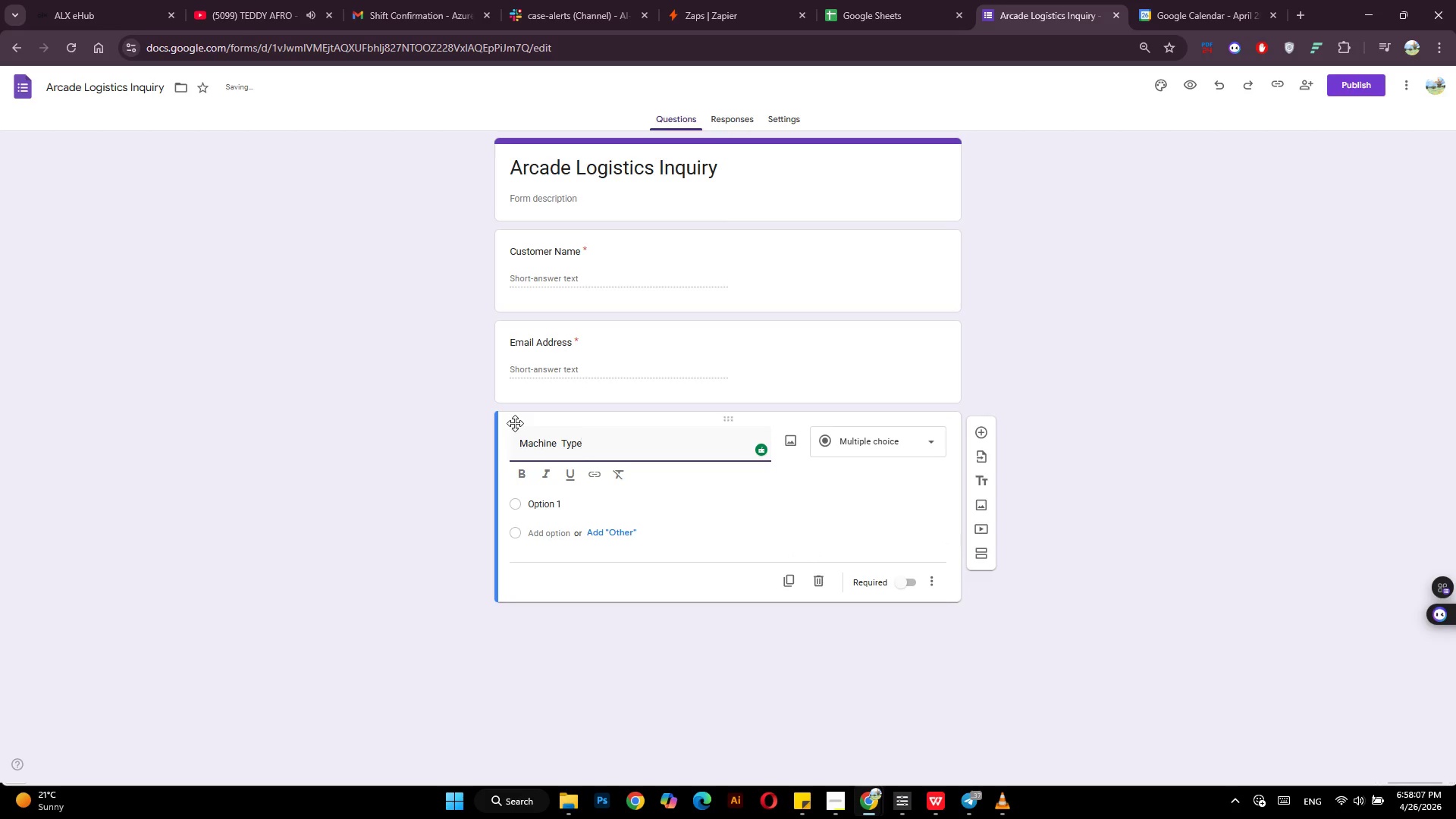 
left_click([916, 438])
 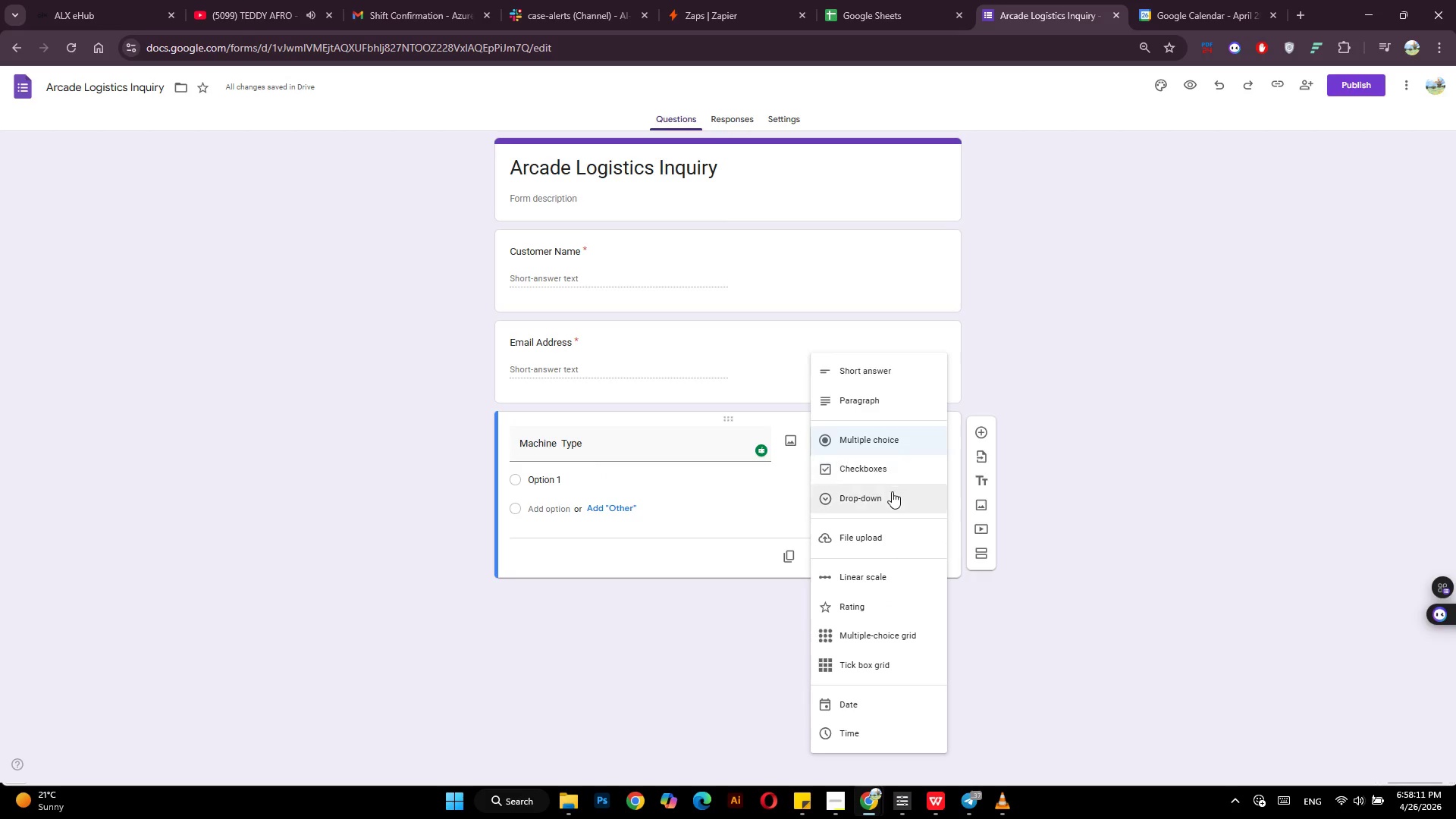 
left_click([891, 494])
 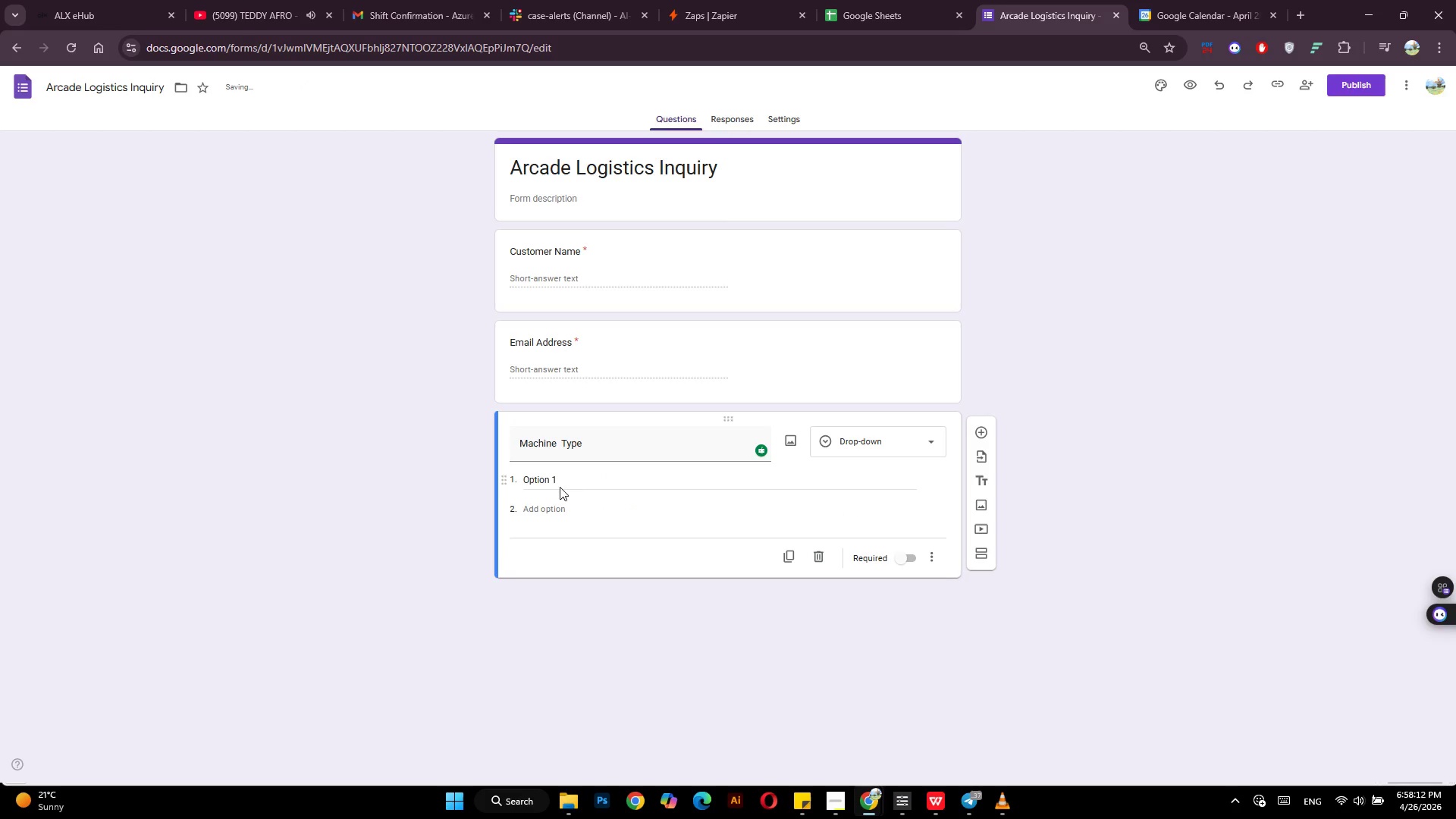 
left_click([558, 483])
 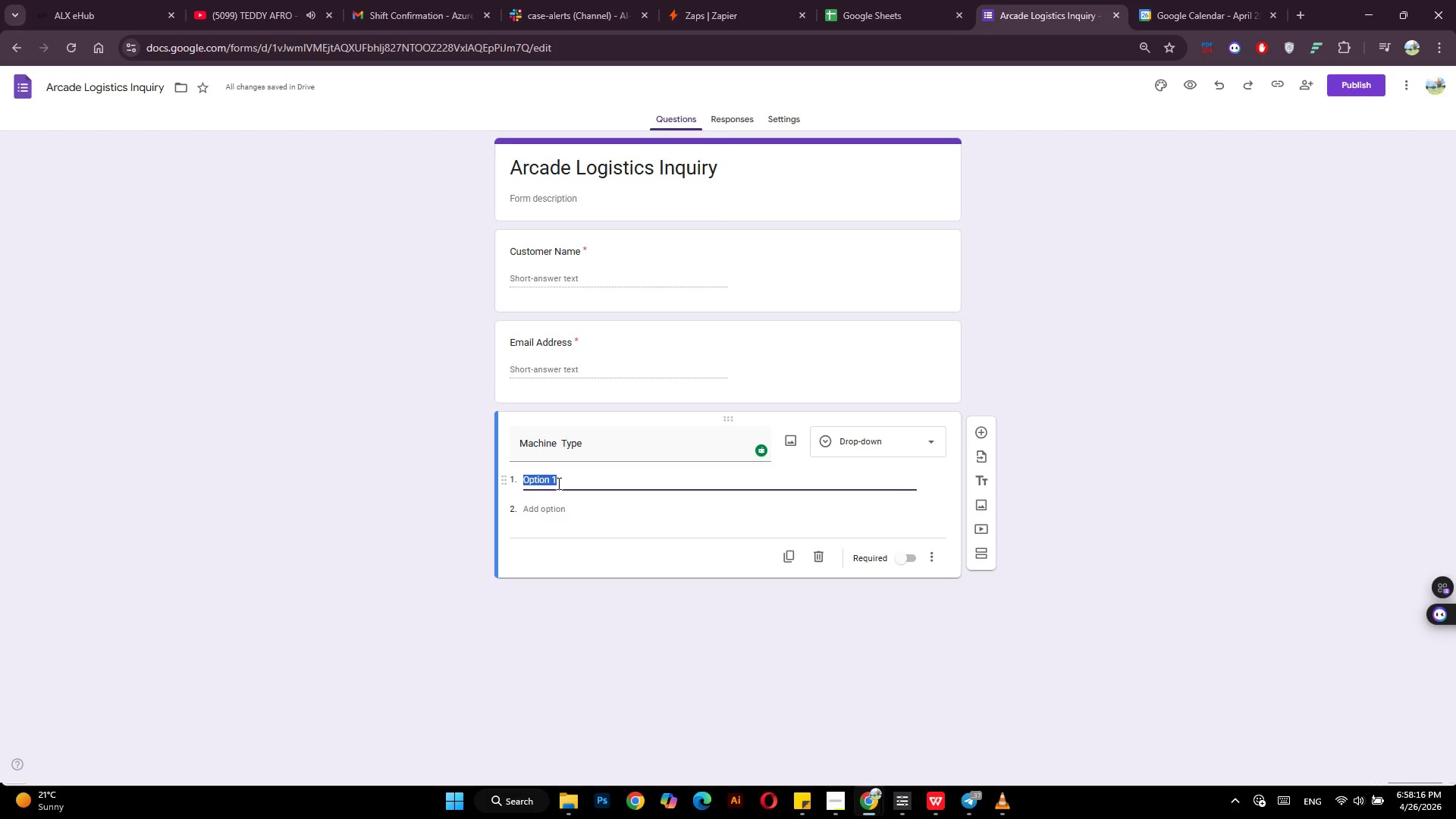 
wait(5.5)
 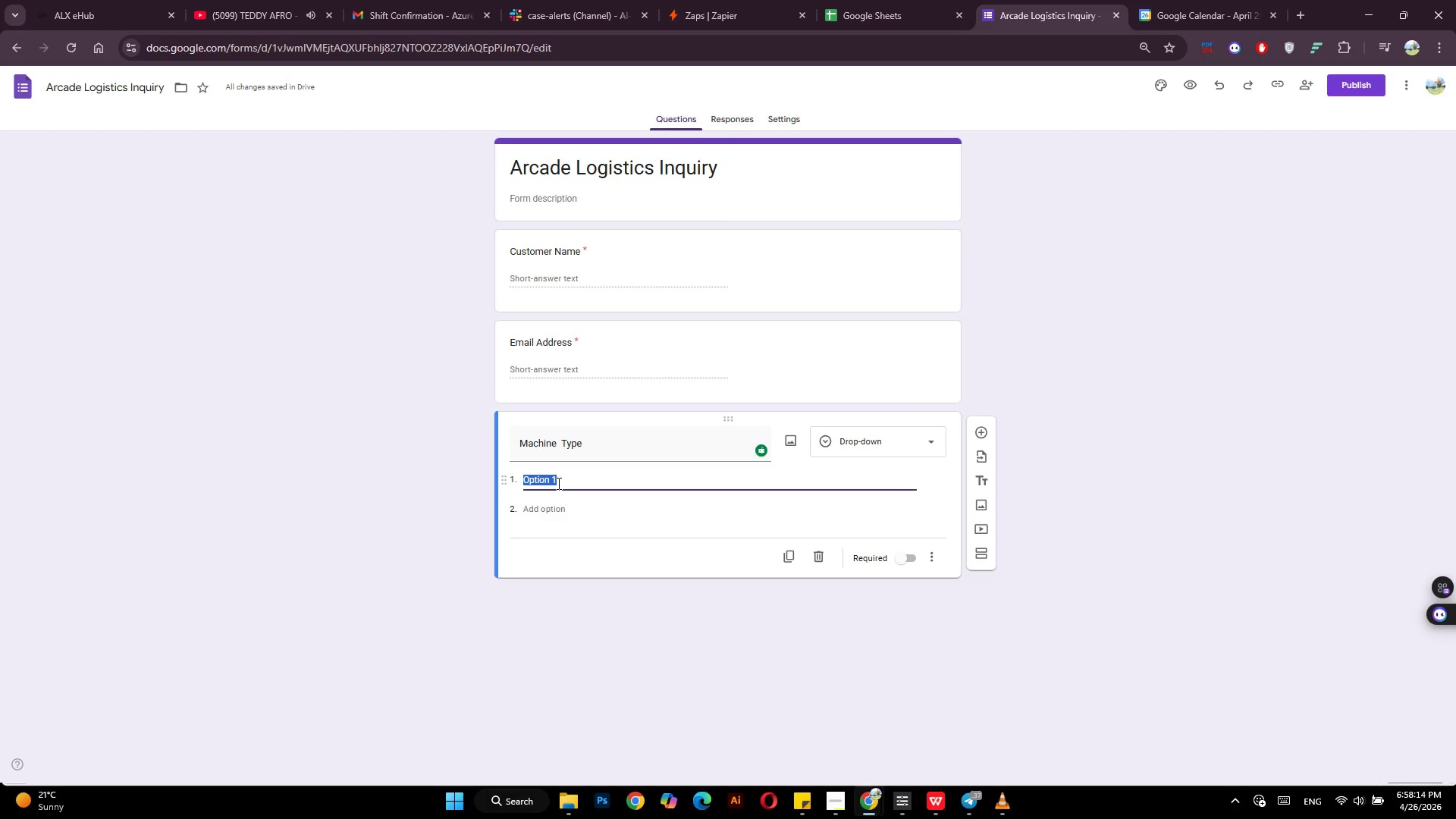 
type(Upright)
 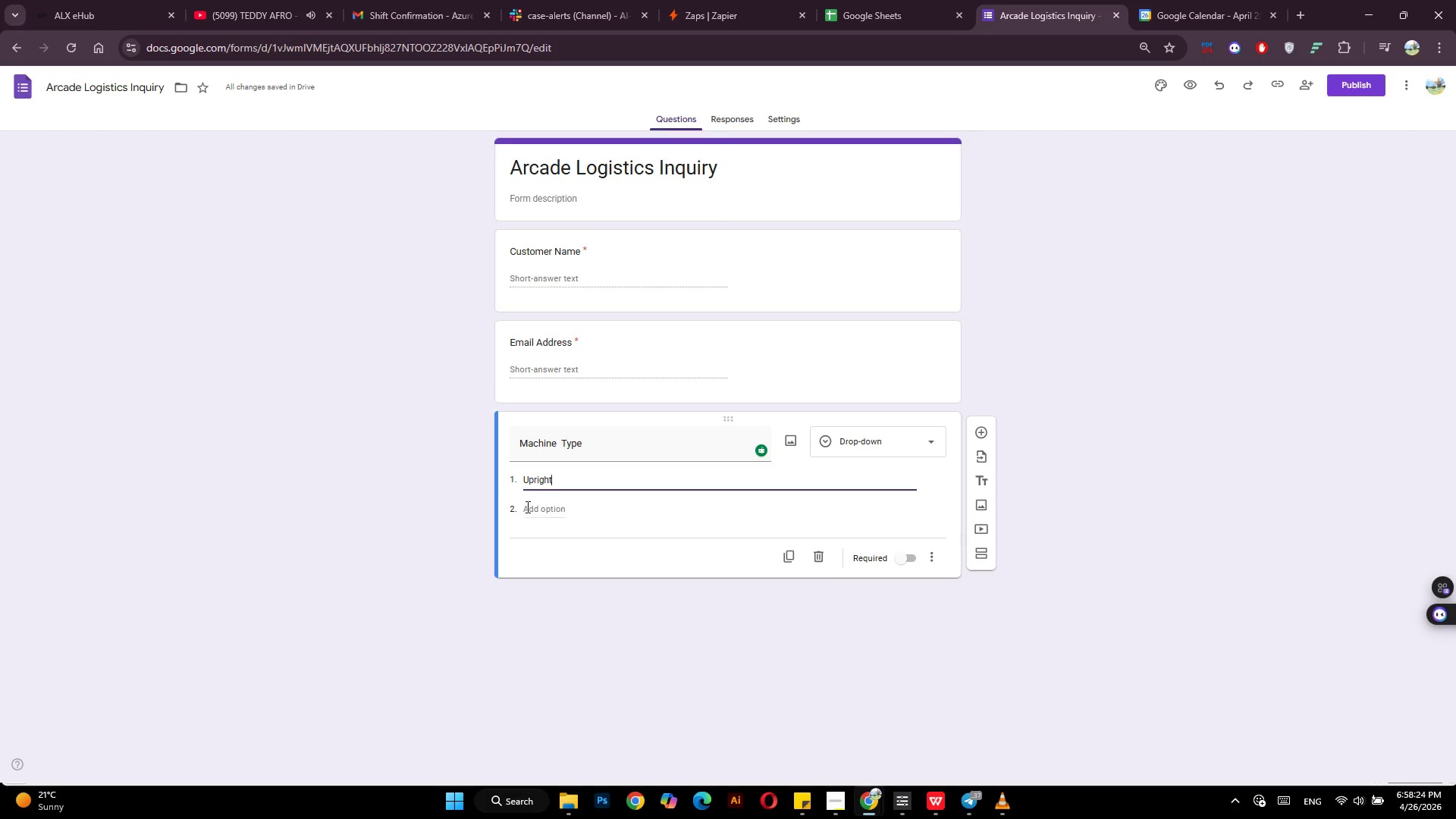 
left_click([979, 434])
 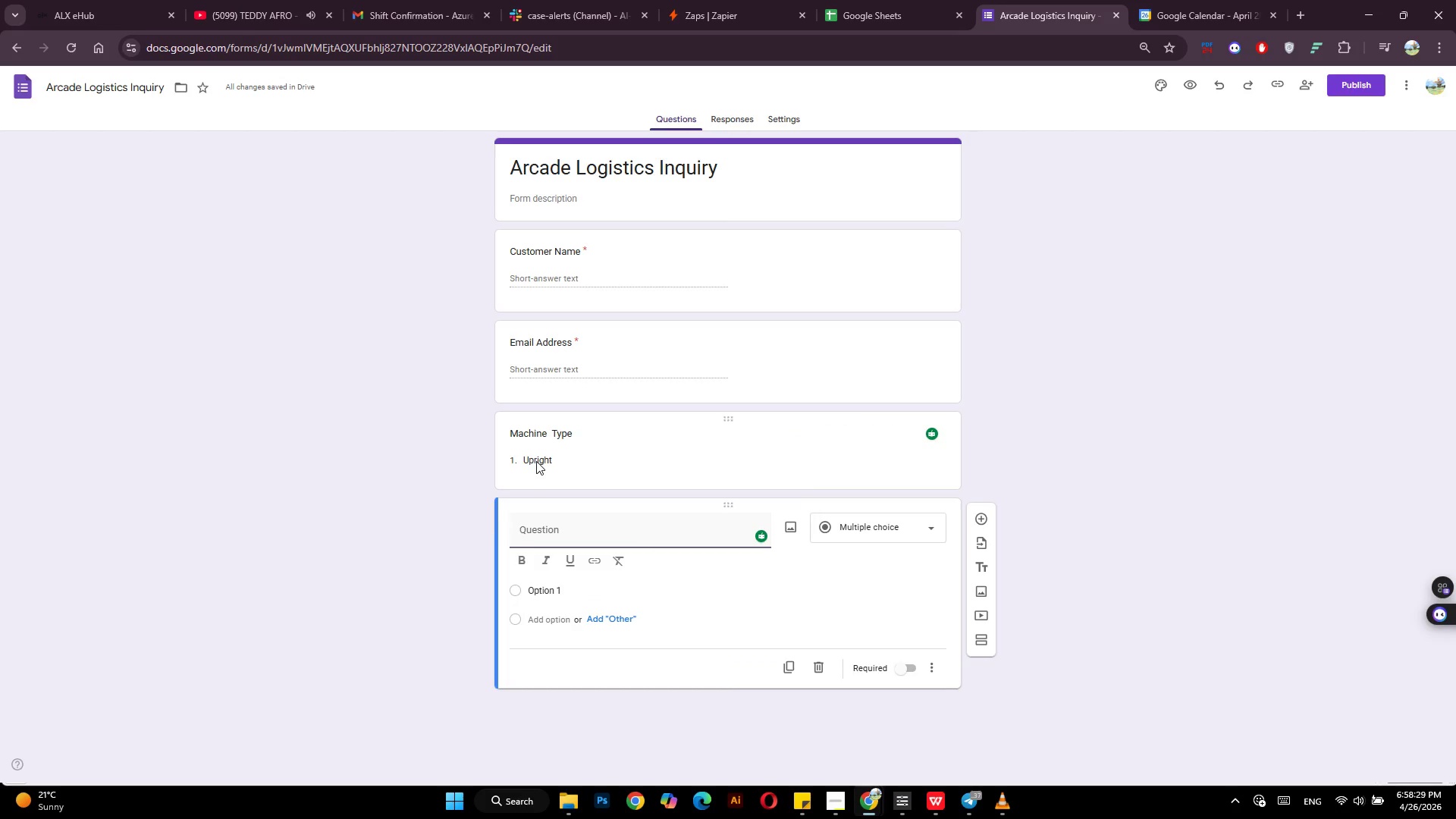 
wait(5.14)
 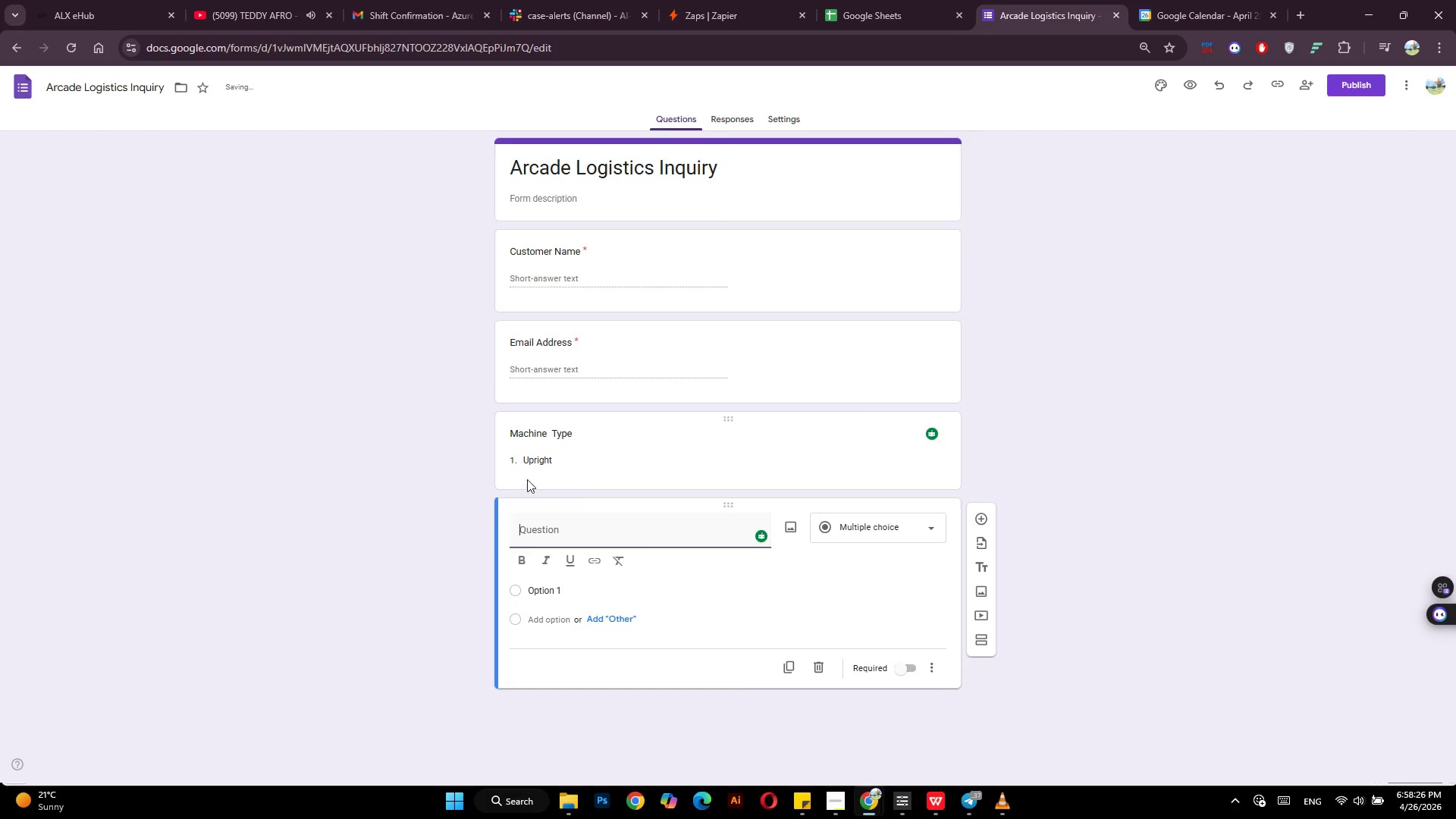 
left_click([561, 458])
 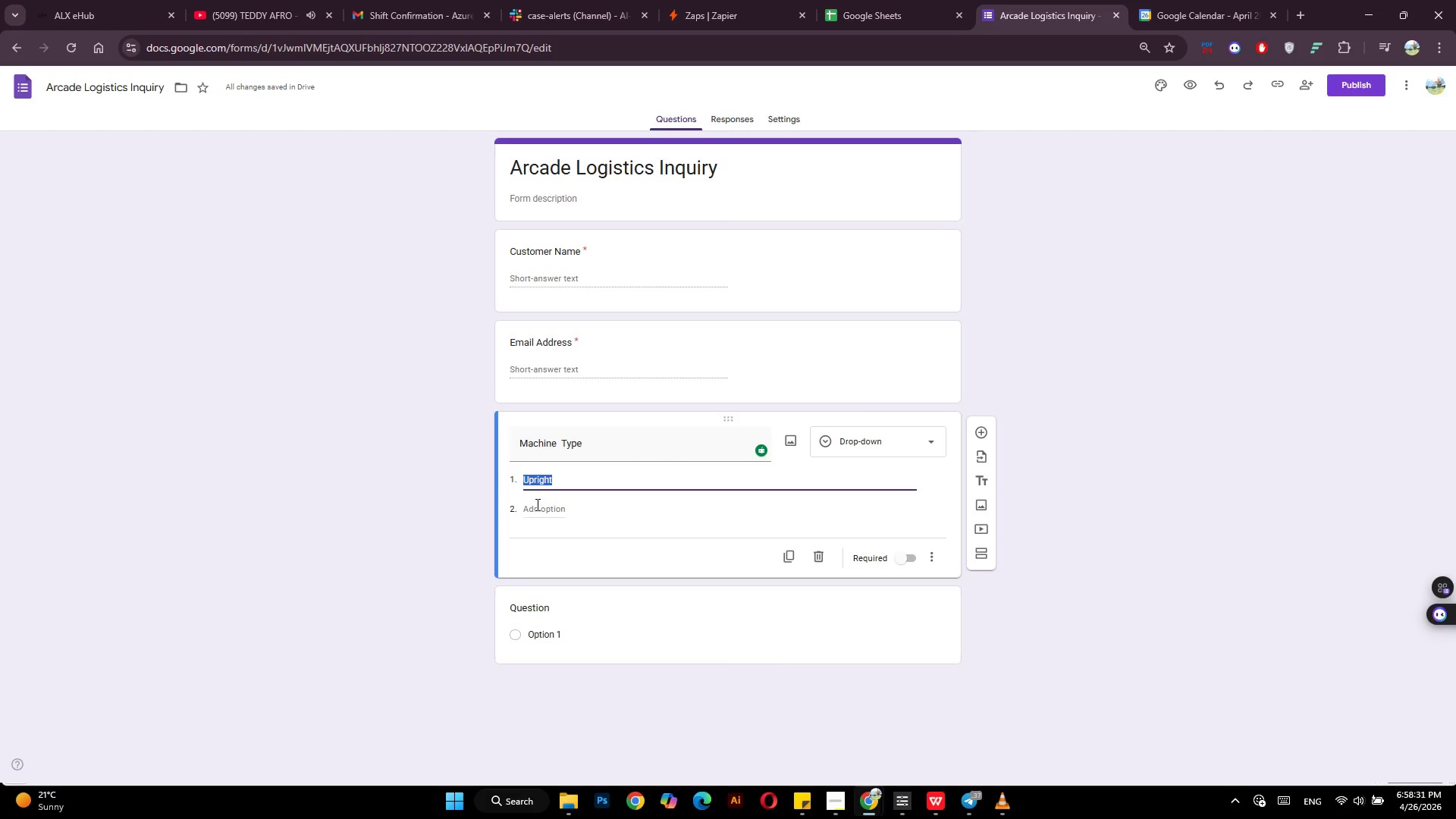 
left_click([548, 504])
 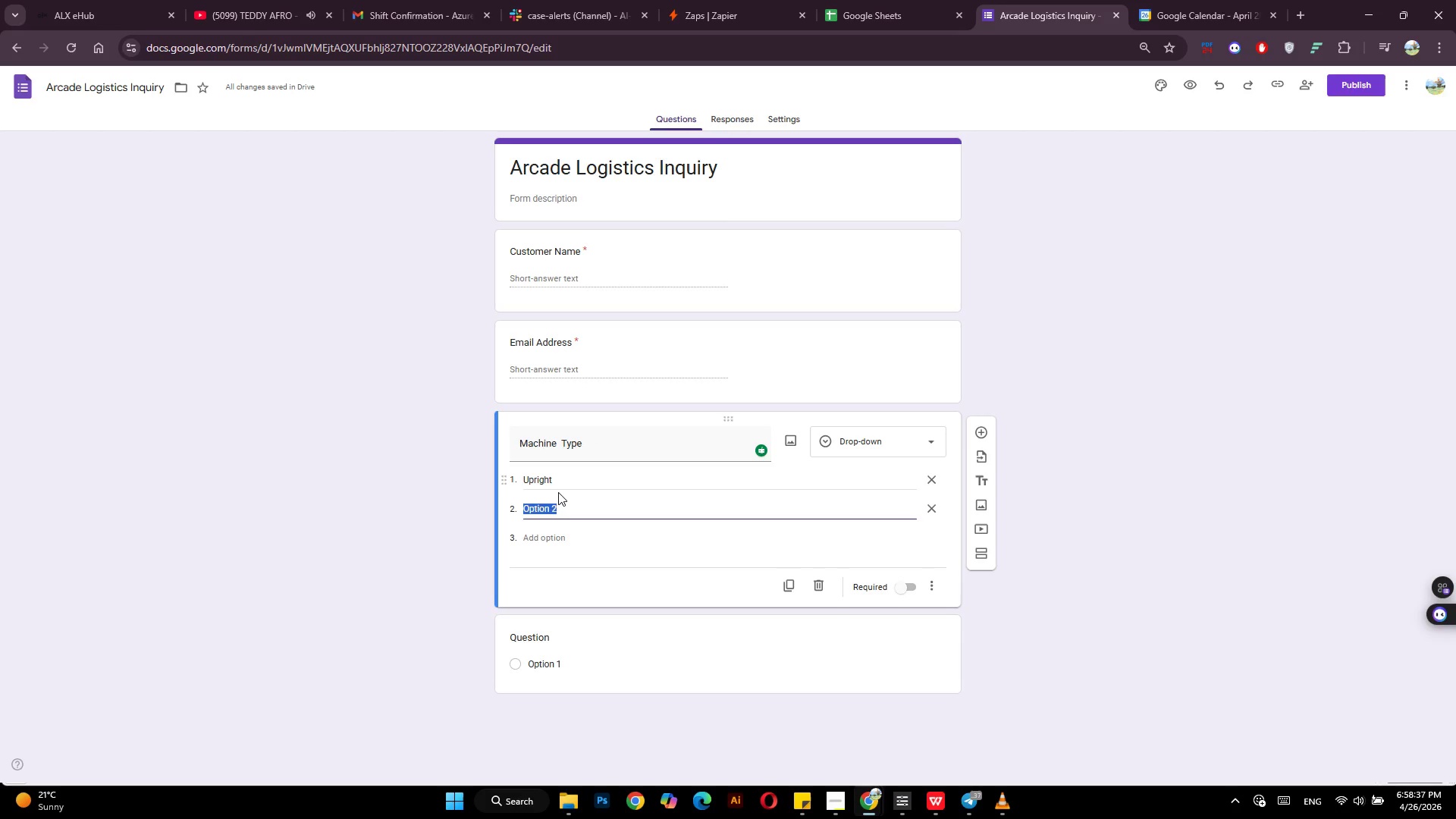 
wait(6.44)
 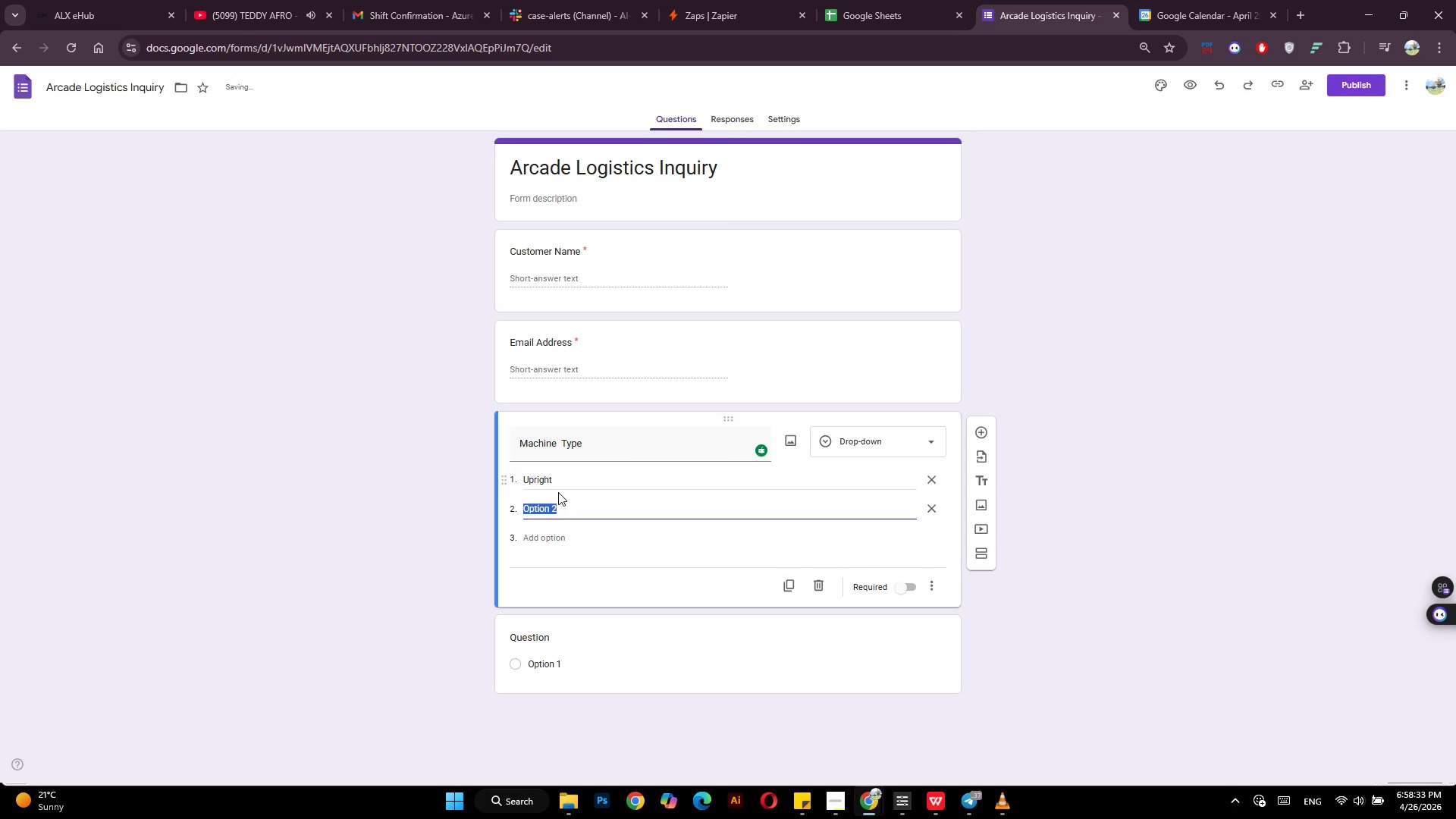 
type(Cock )
key(Backspace)
type(tail)
 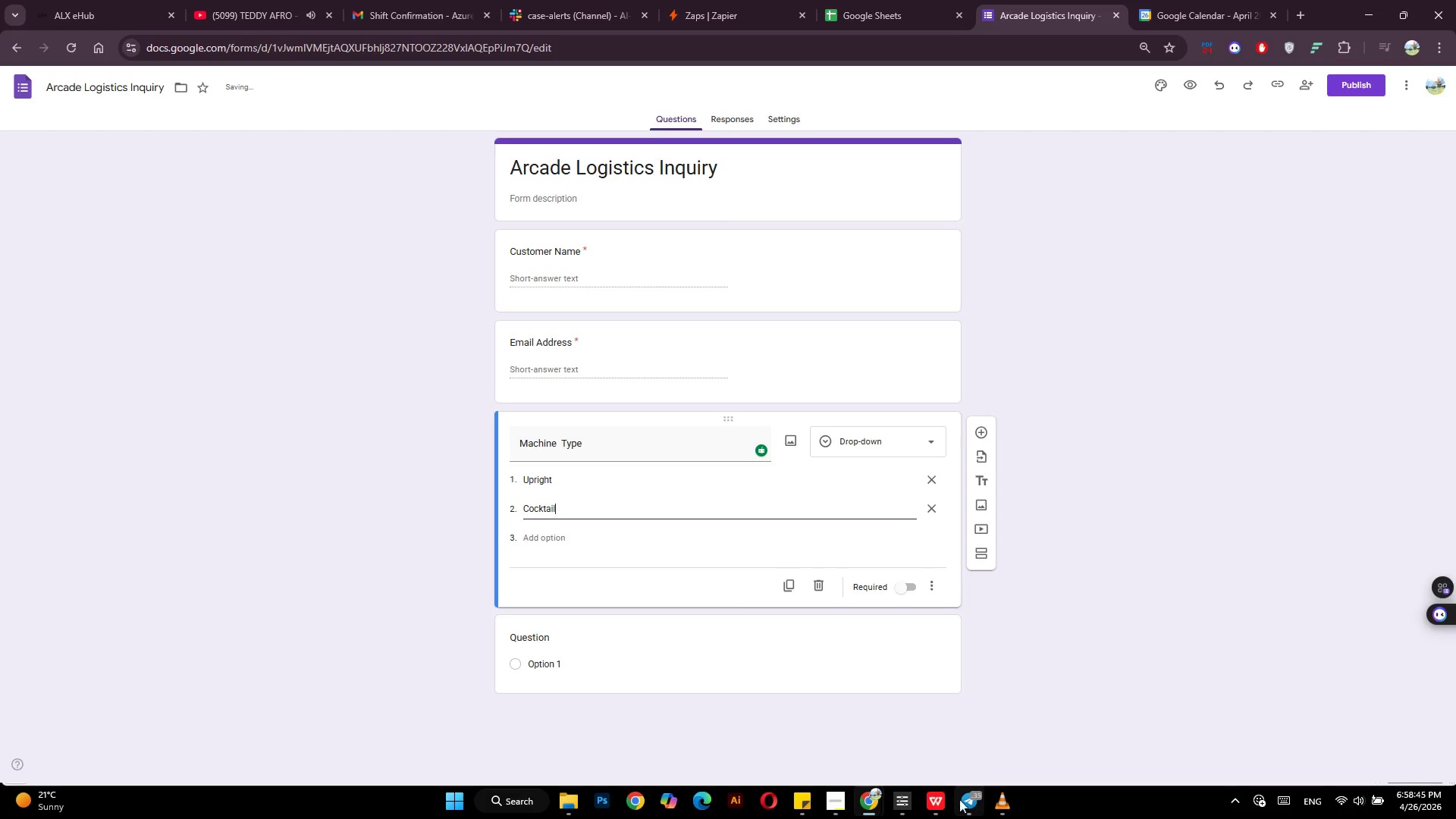 
left_click([838, 805])